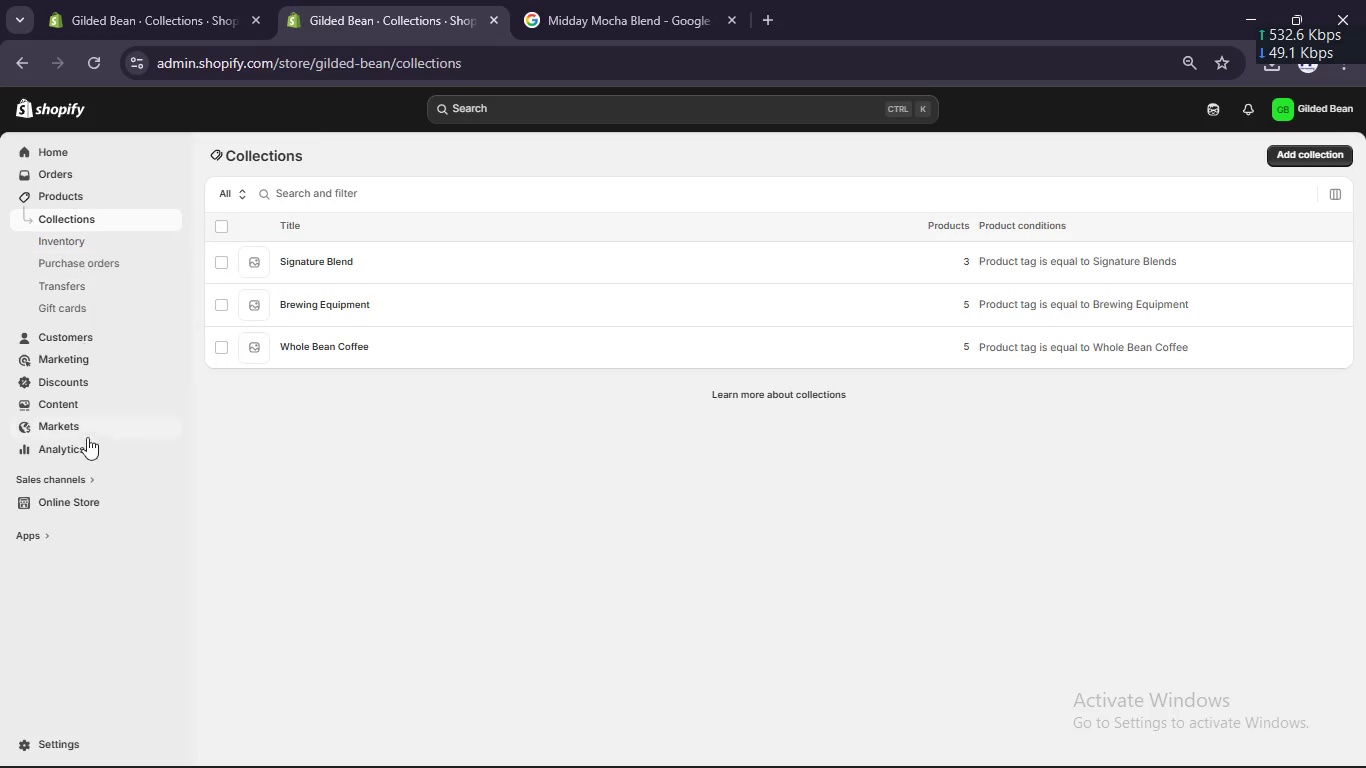 
left_click([87, 501])
 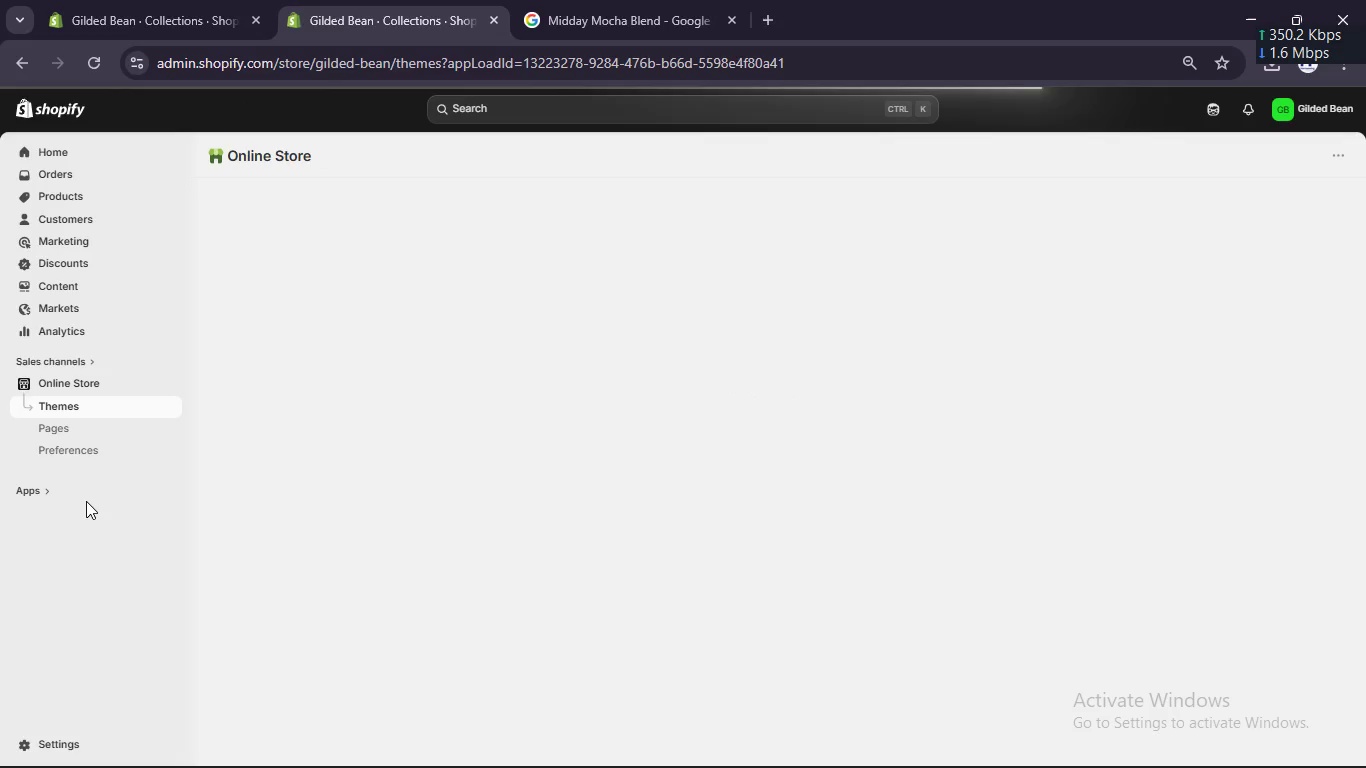 
left_click([541, 0])
 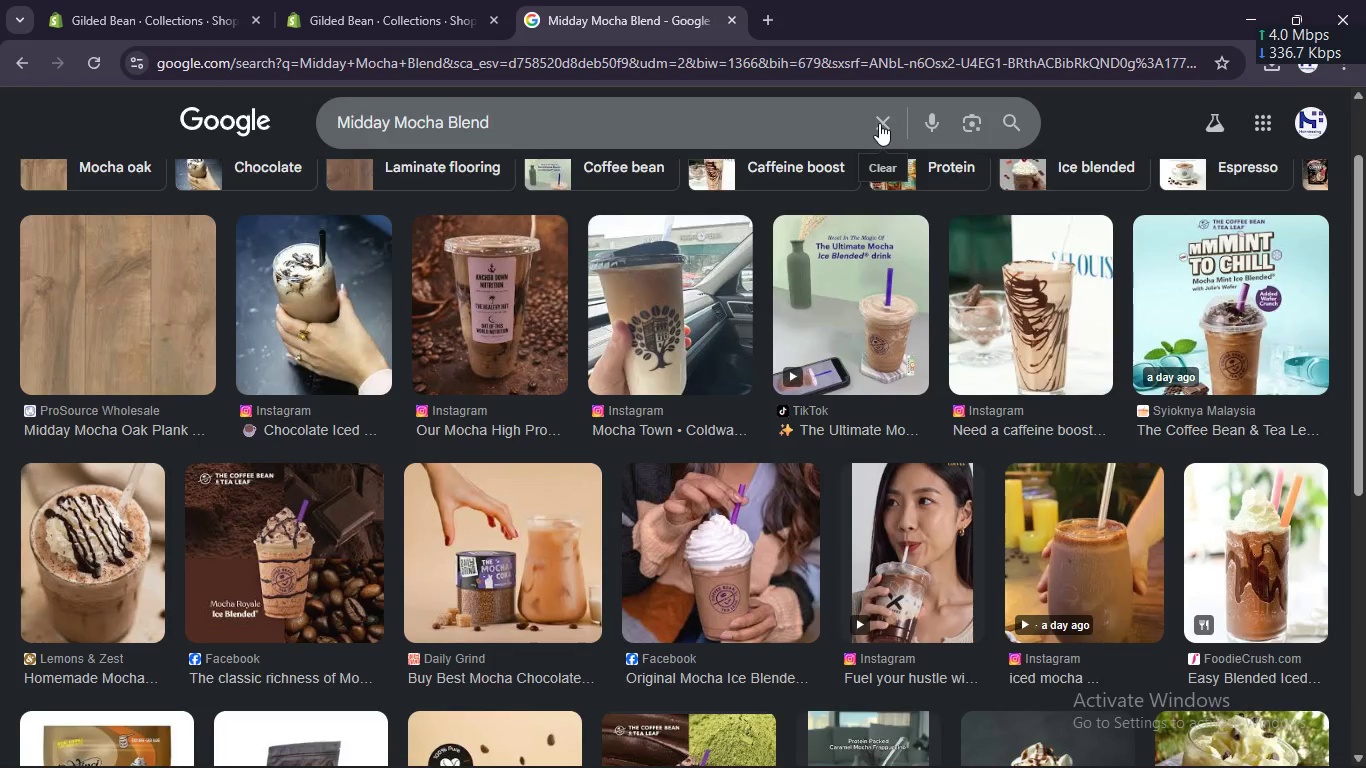 
double_click([683, 125])
 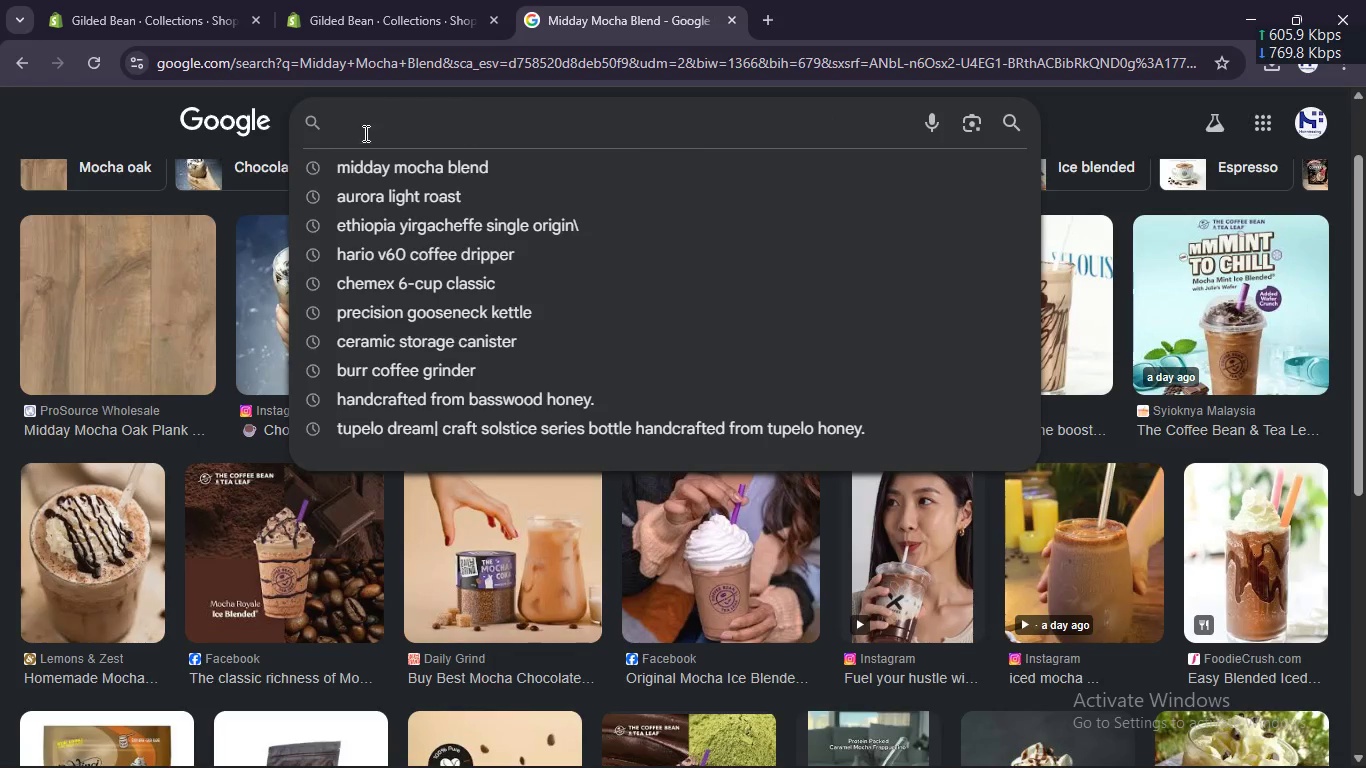 
left_click([226, 119])
 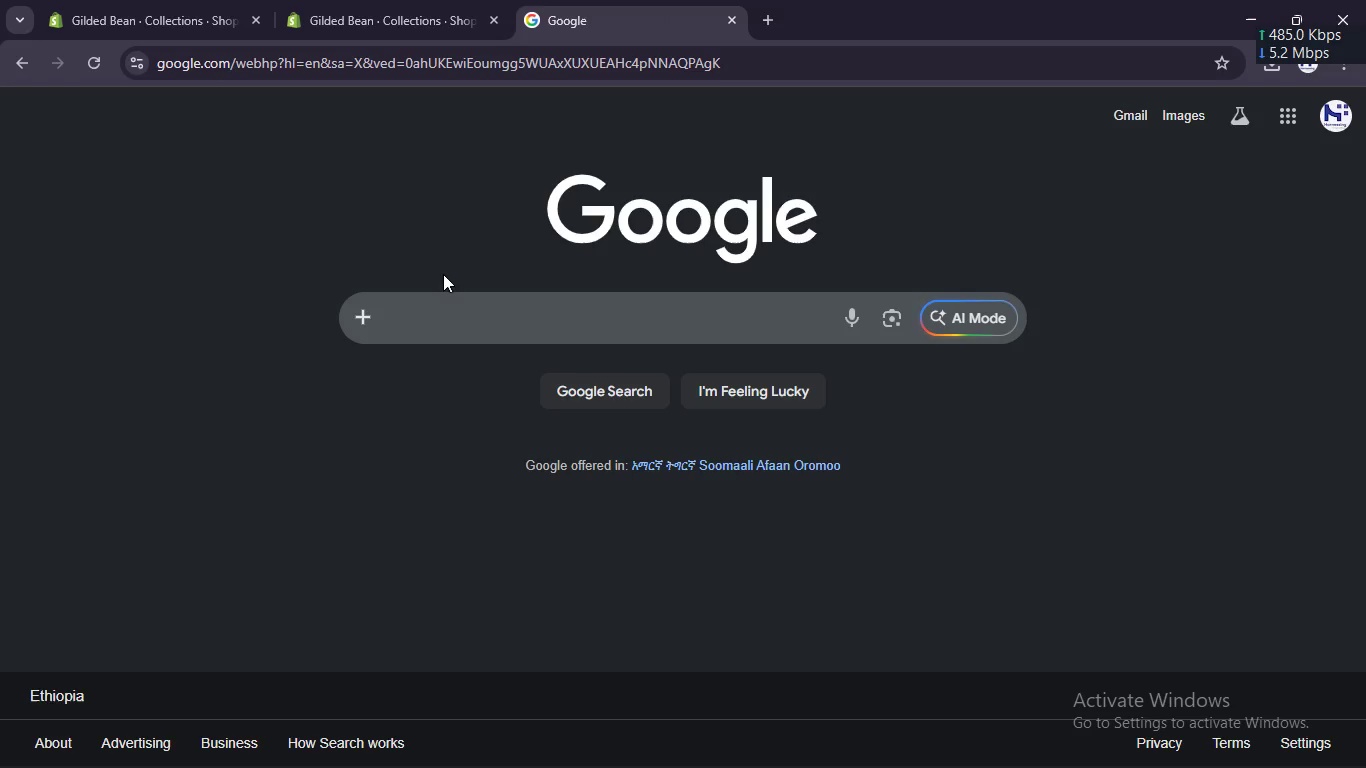 
left_click([462, 299])
 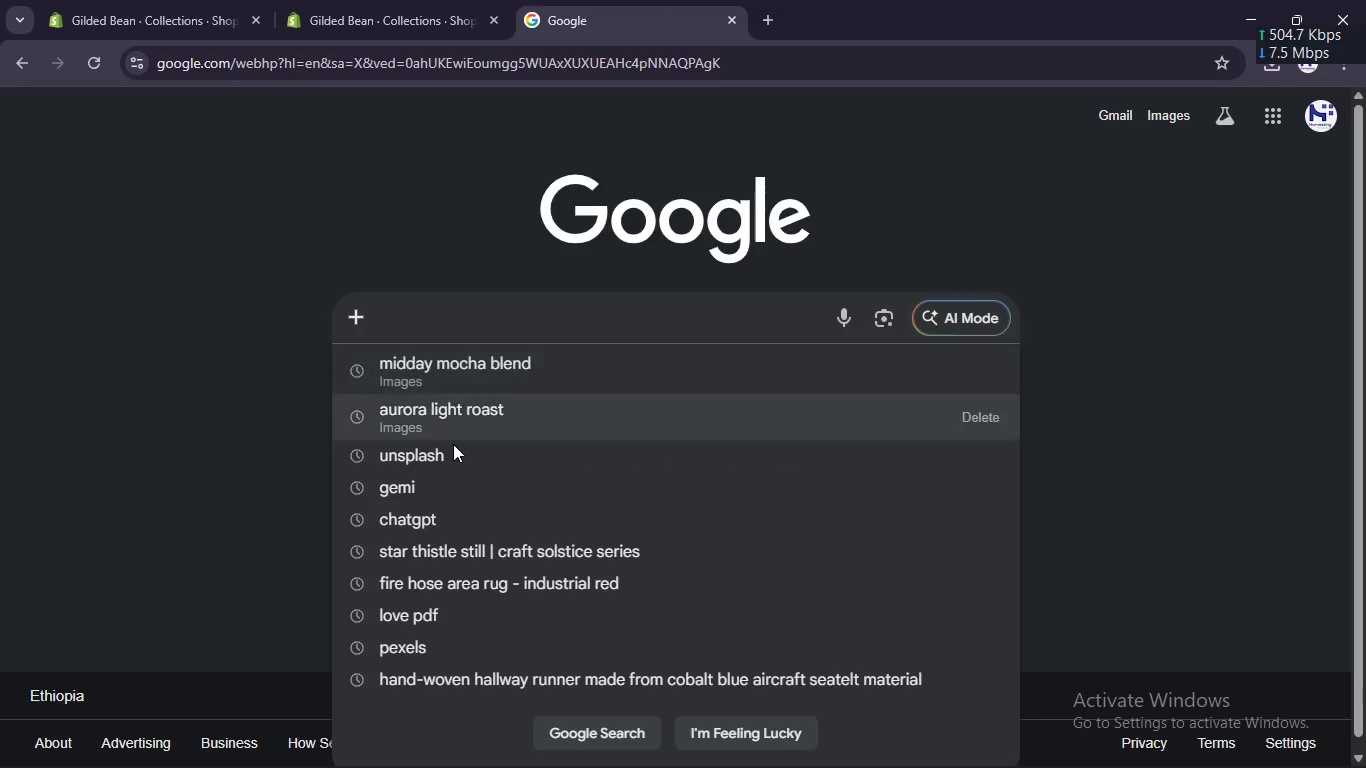 
left_click([453, 457])
 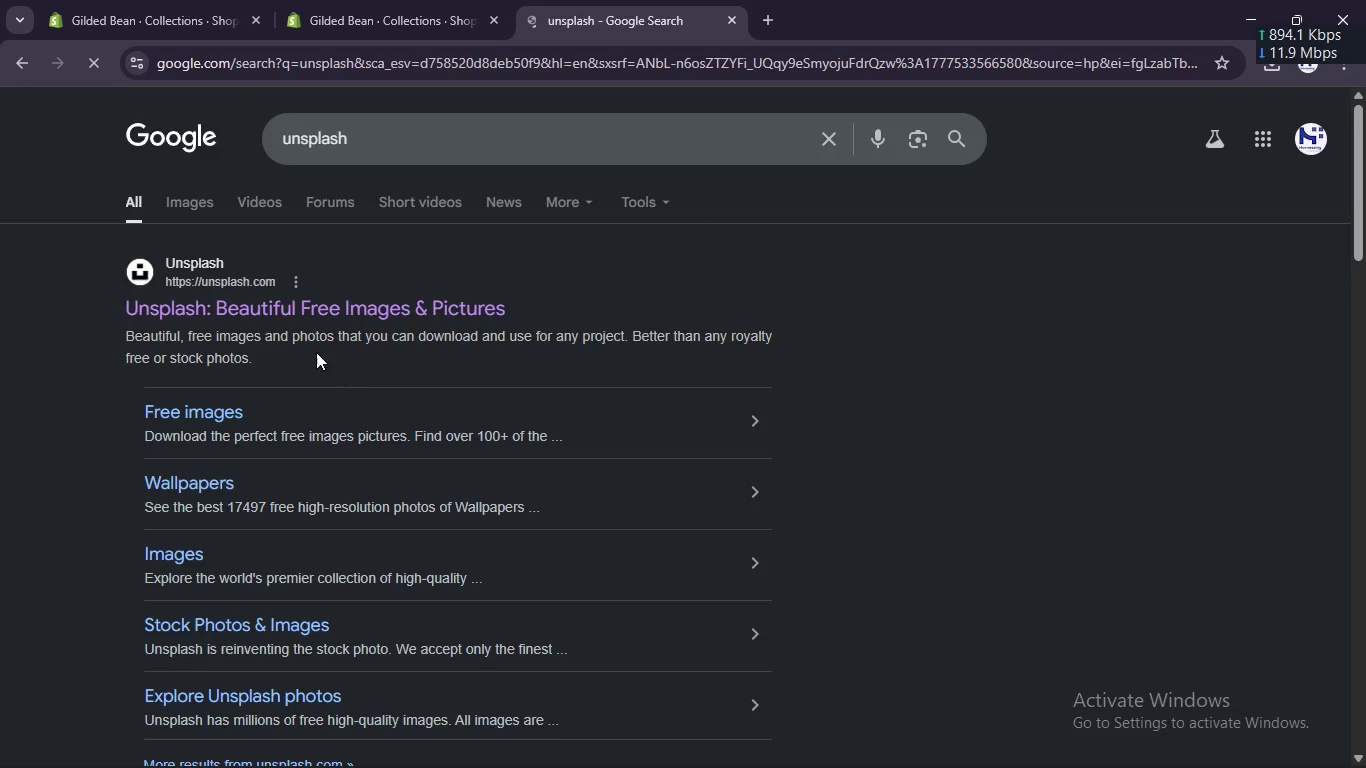 
left_click([299, 318])
 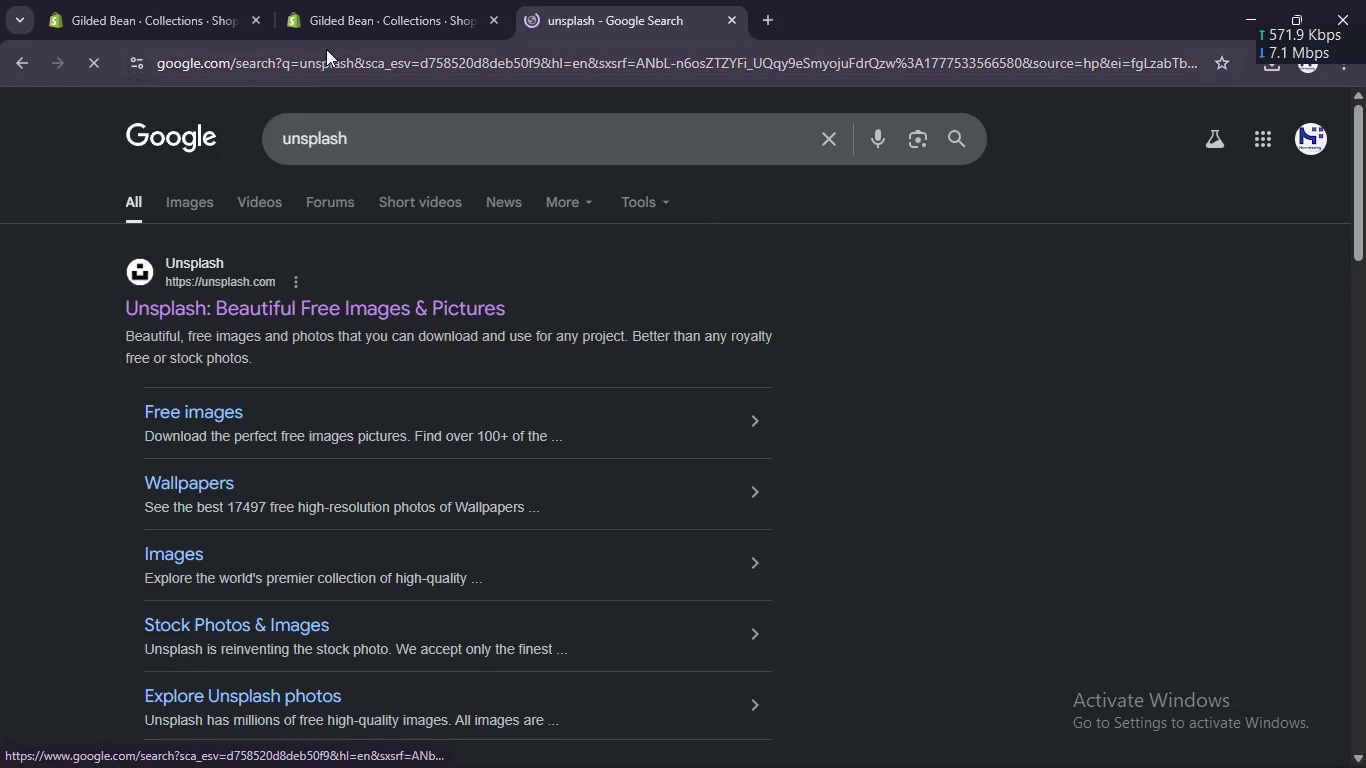 
mouse_move([361, 35])
 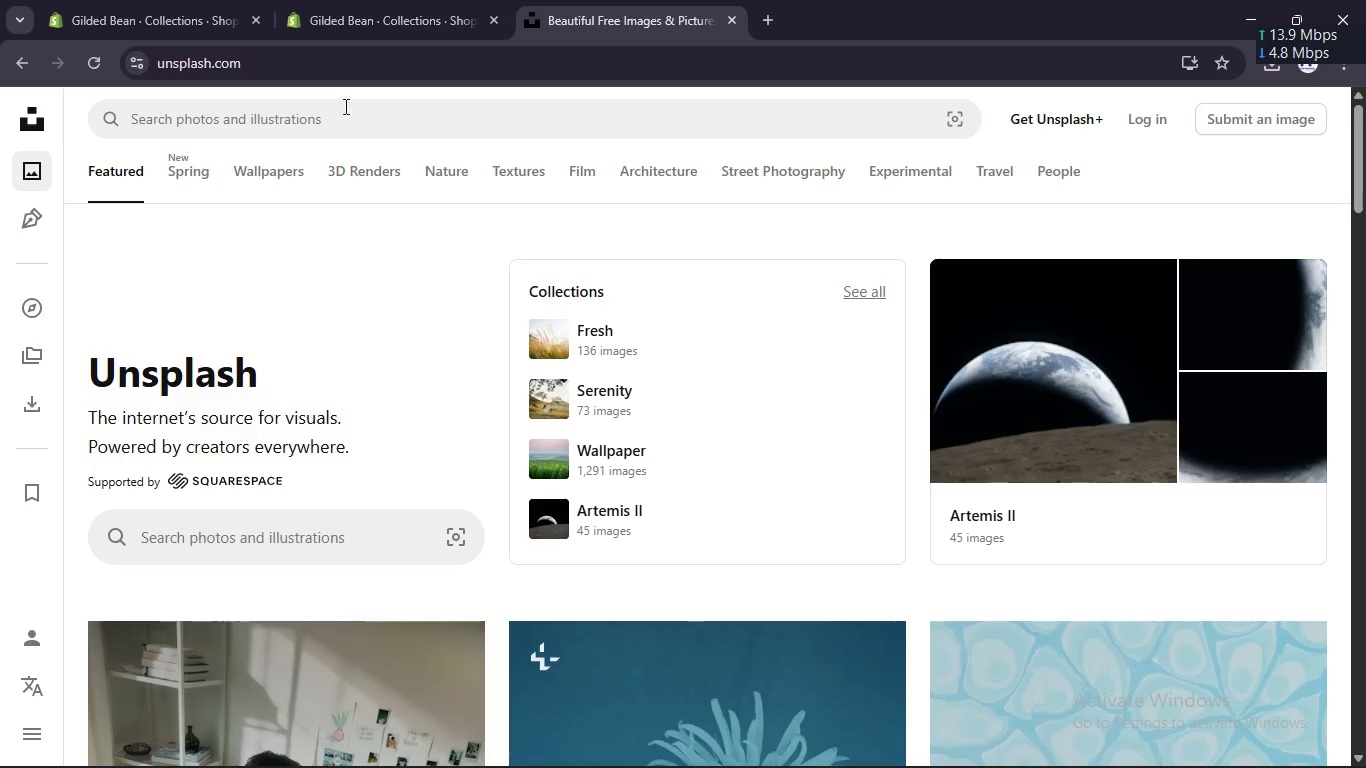 
left_click([342, 109])
 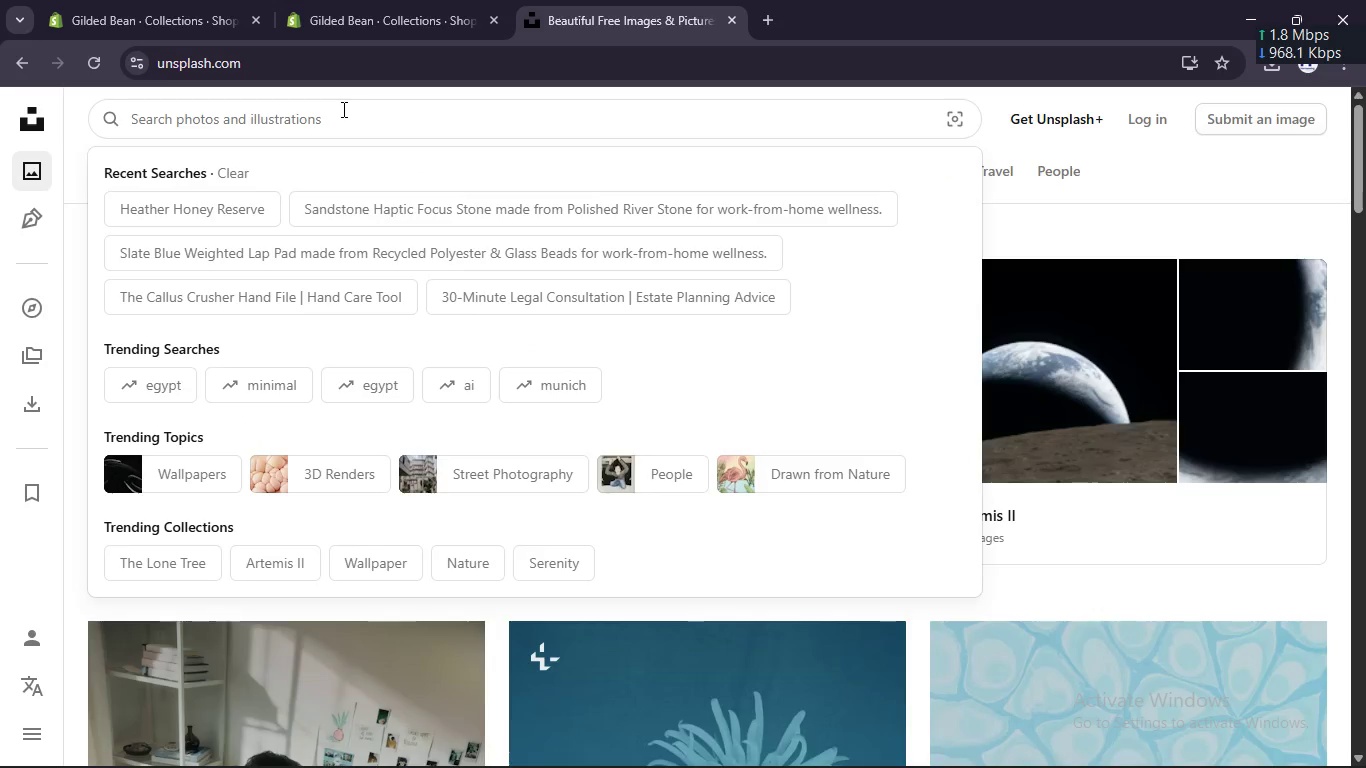 
key(Meta+V)
 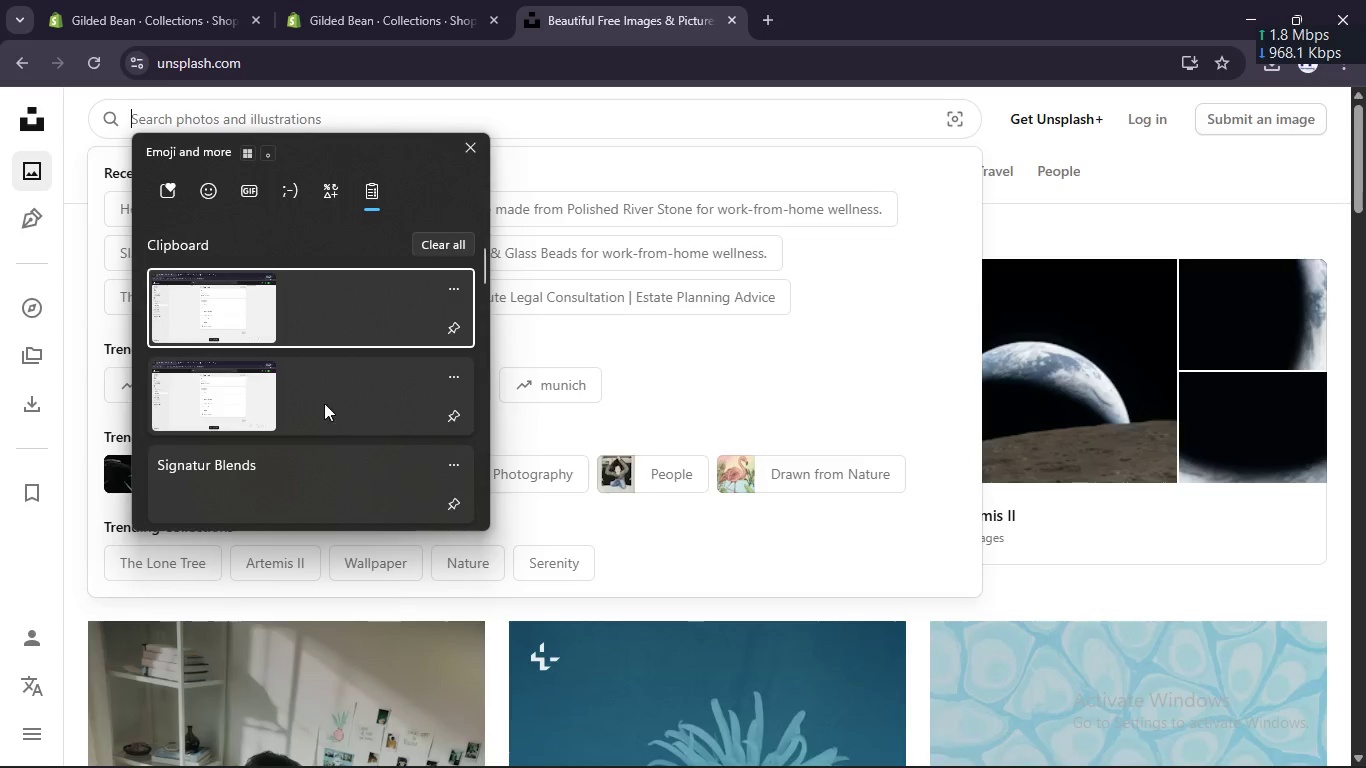 
scroll: coordinate [317, 447], scroll_direction: down, amount: 6.0
 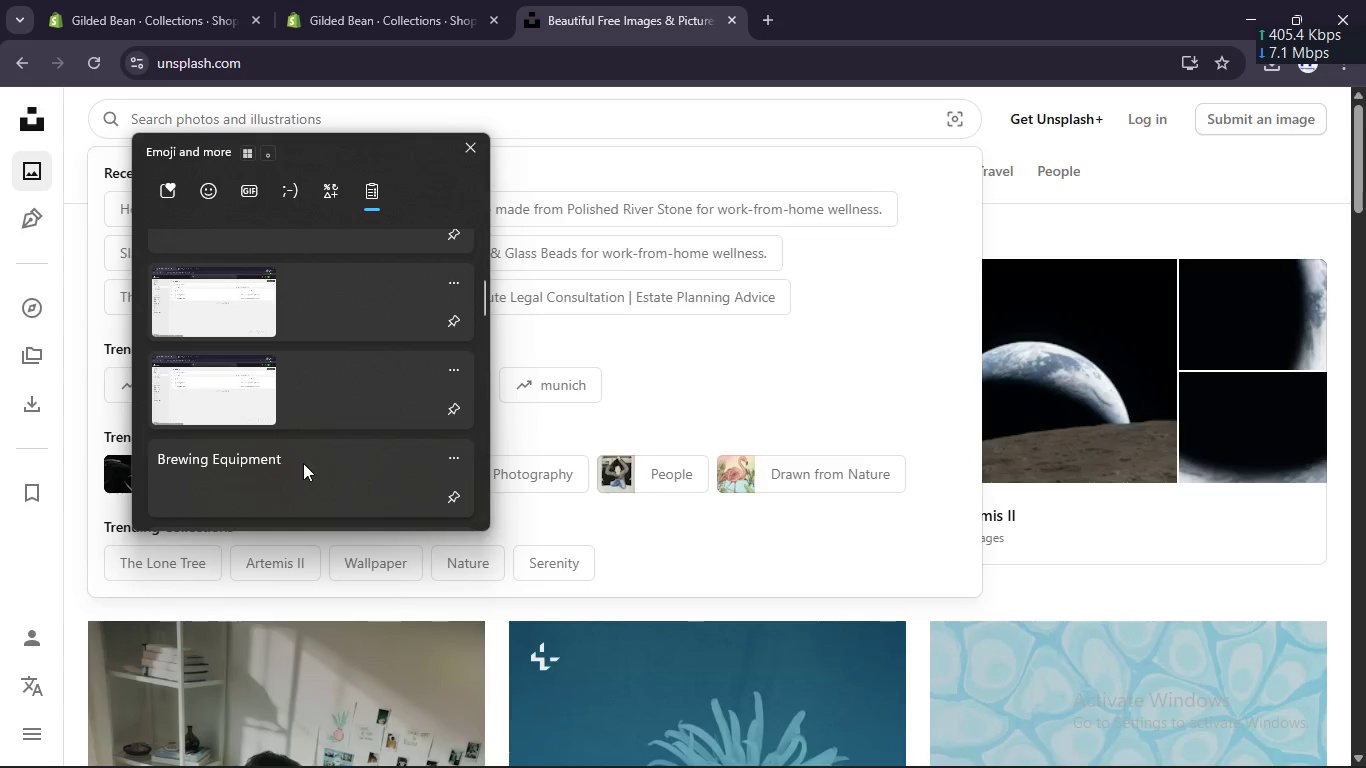 
left_click([303, 464])
 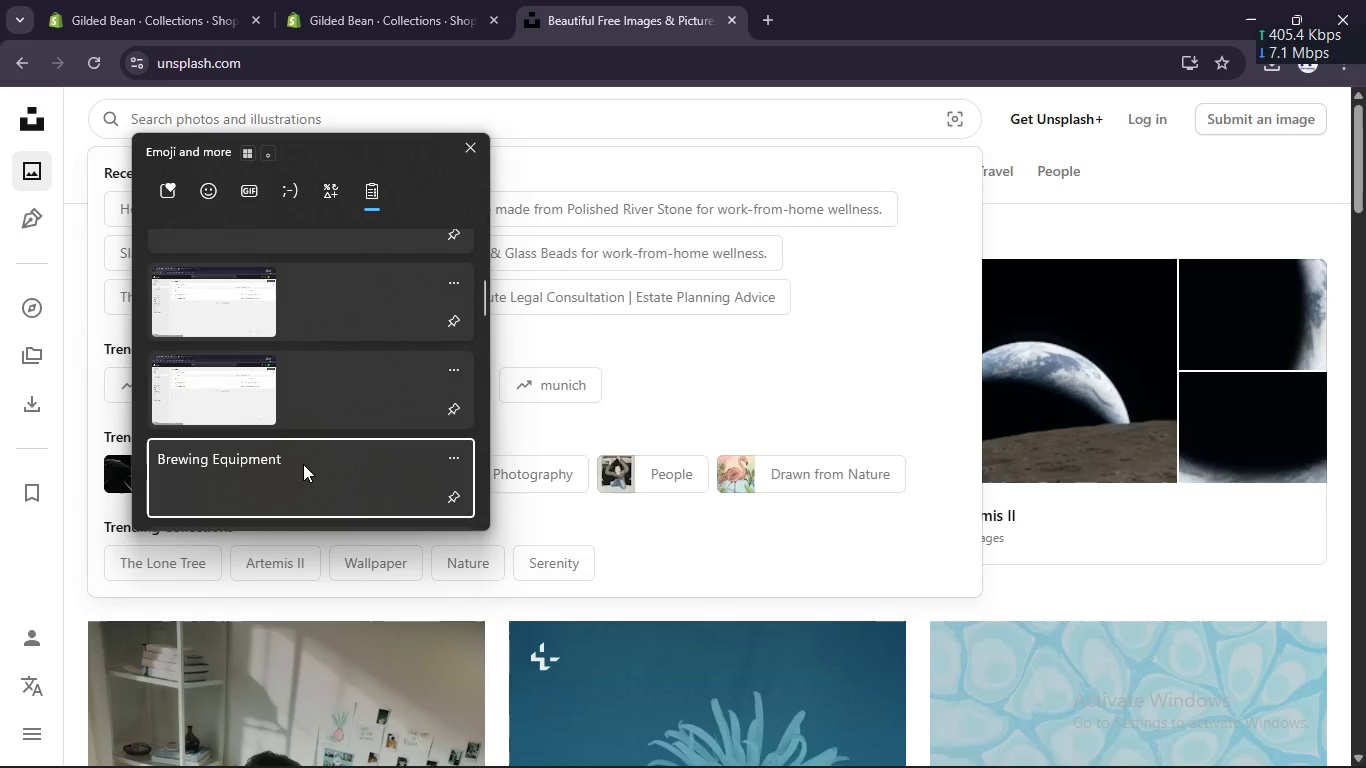 
key(Control+ControlLeft)
 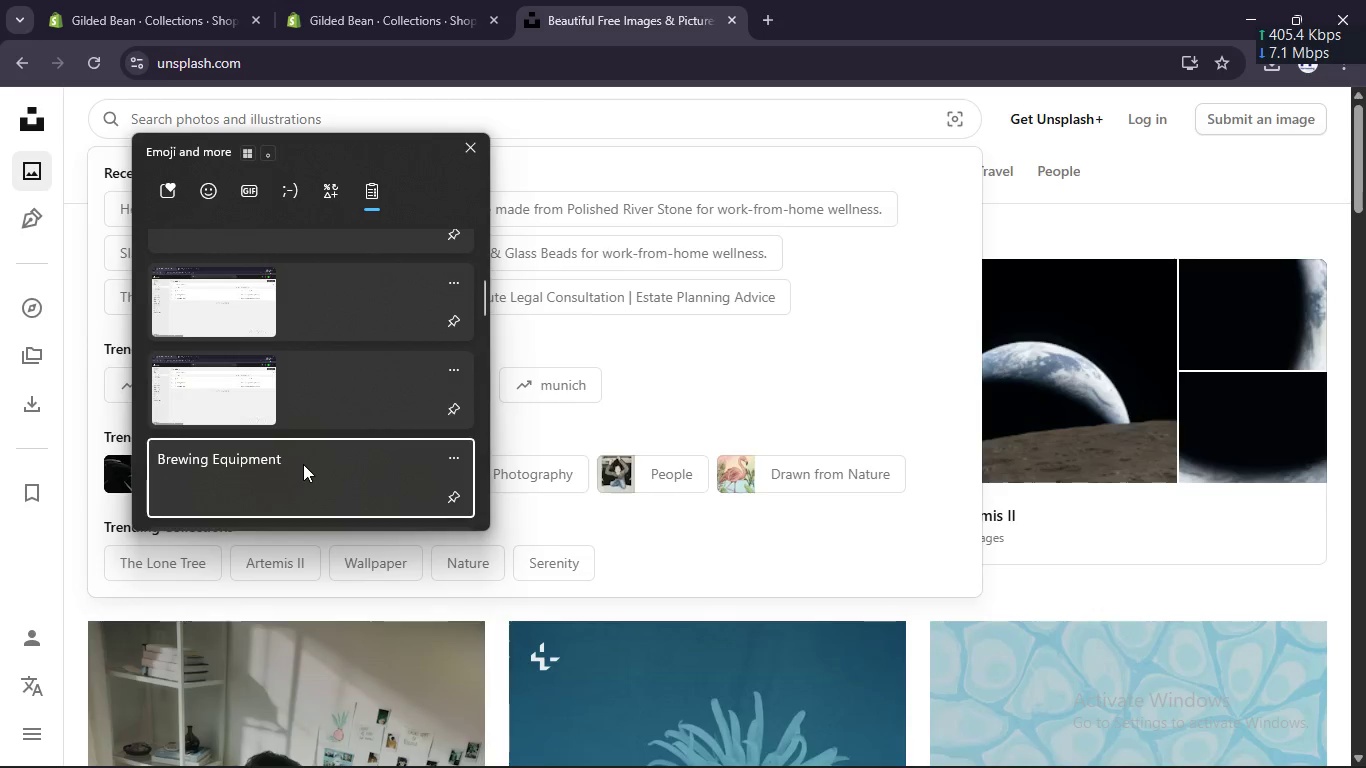 
hold_key(key=V, duration=12.41)
 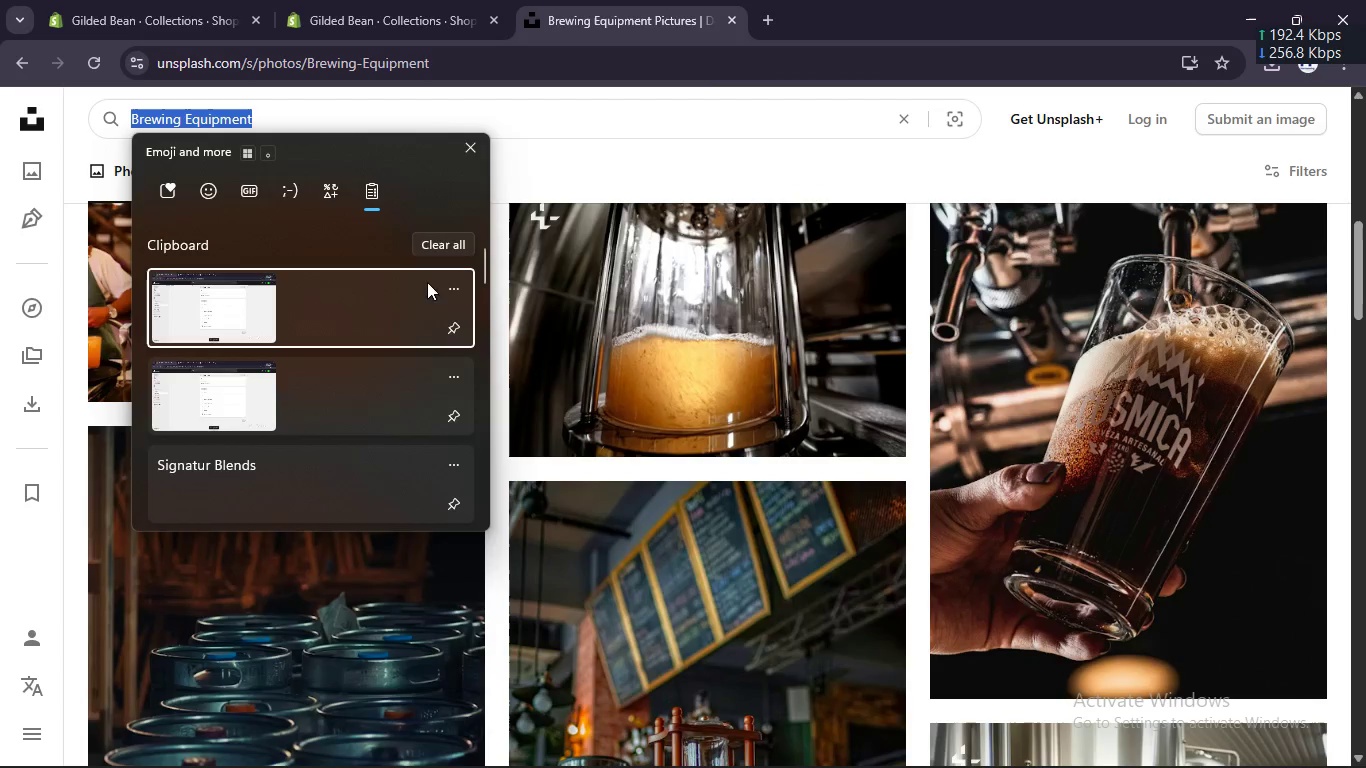 
key(Enter)
 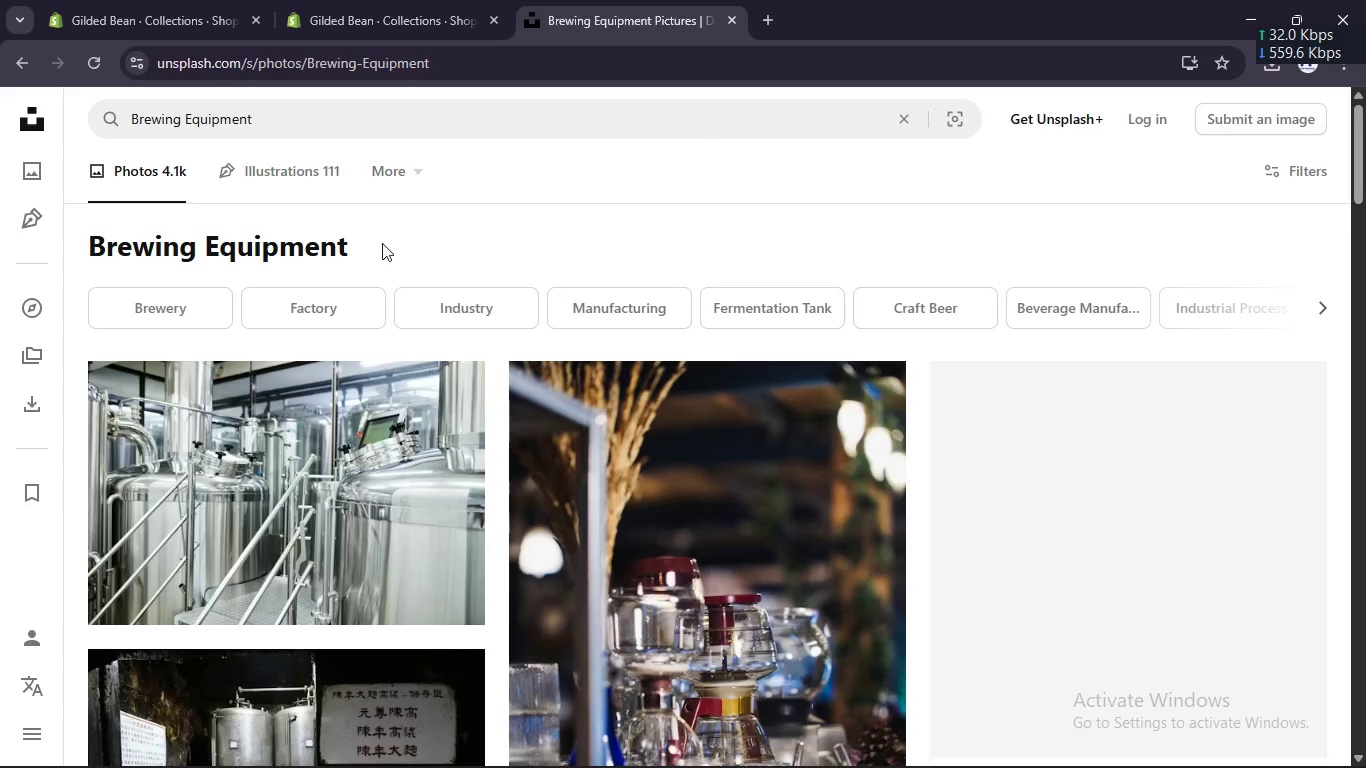 
scroll: coordinate [409, 220], scroll_direction: down, amount: 8.0
 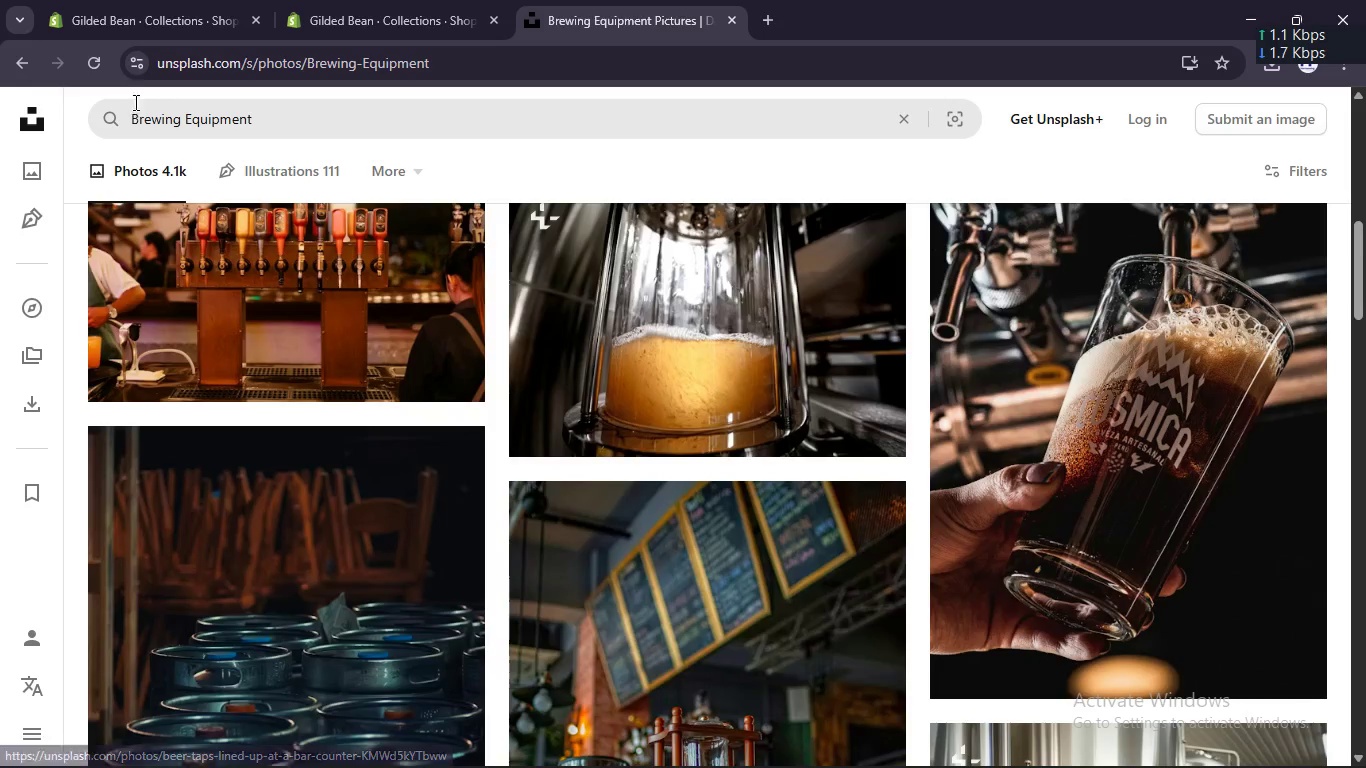 
left_click([179, 117])
 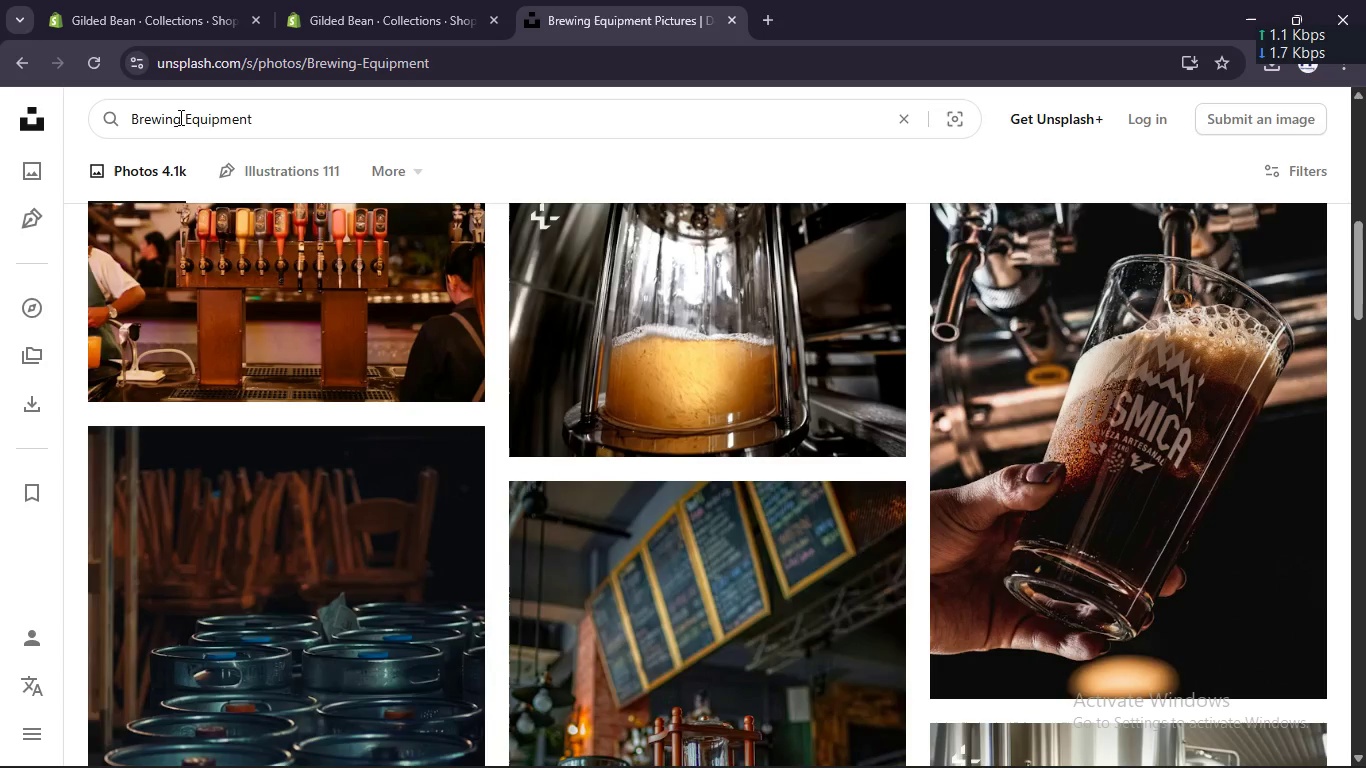 
key(Meta+S)
 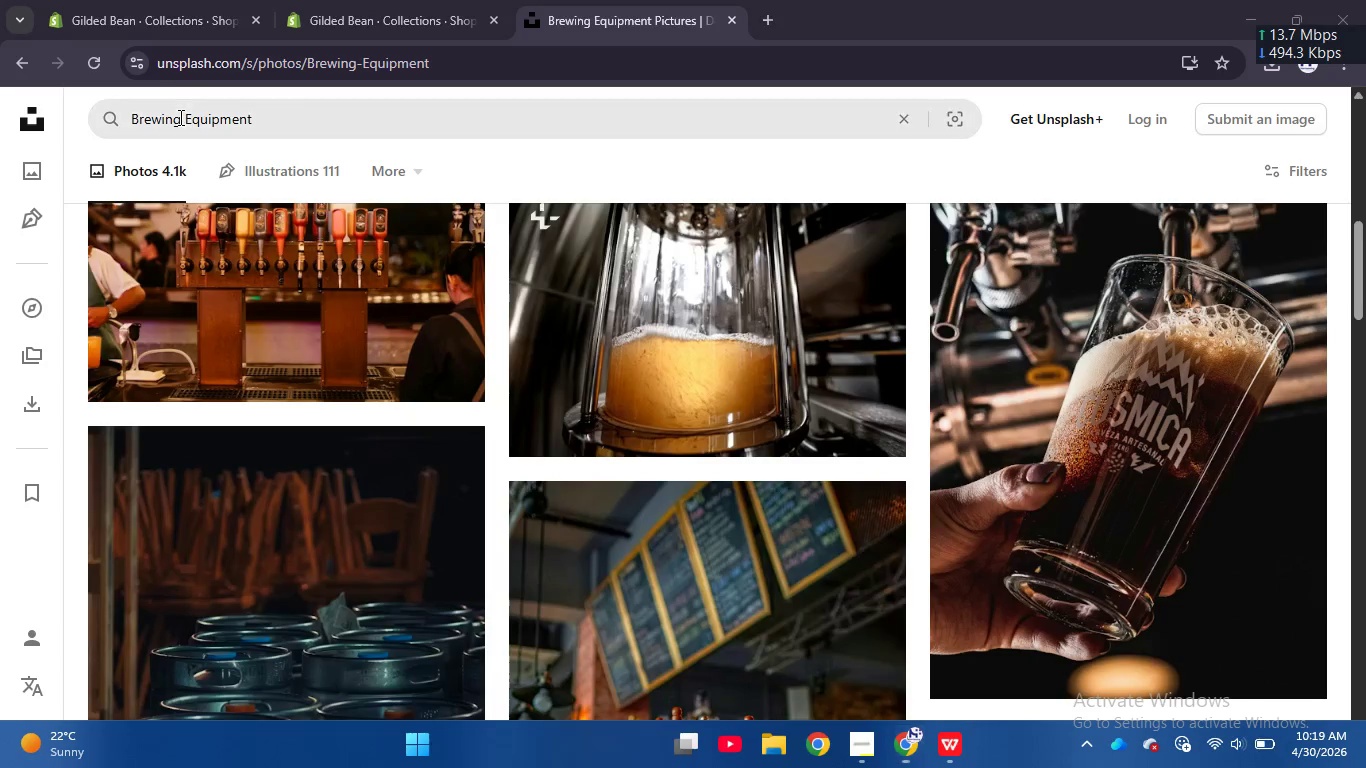 
hold_key(key=MetaLeft, duration=0.7)
 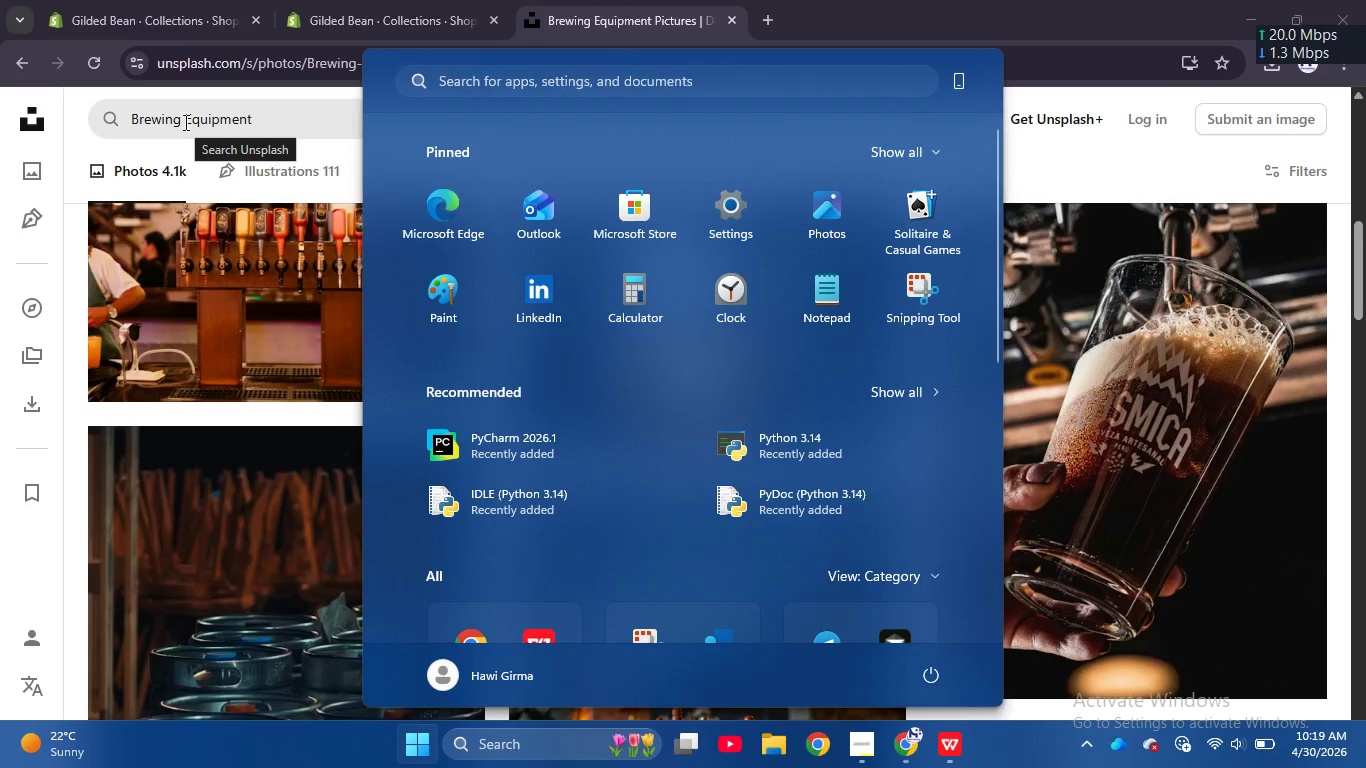 
key(Control+A)
 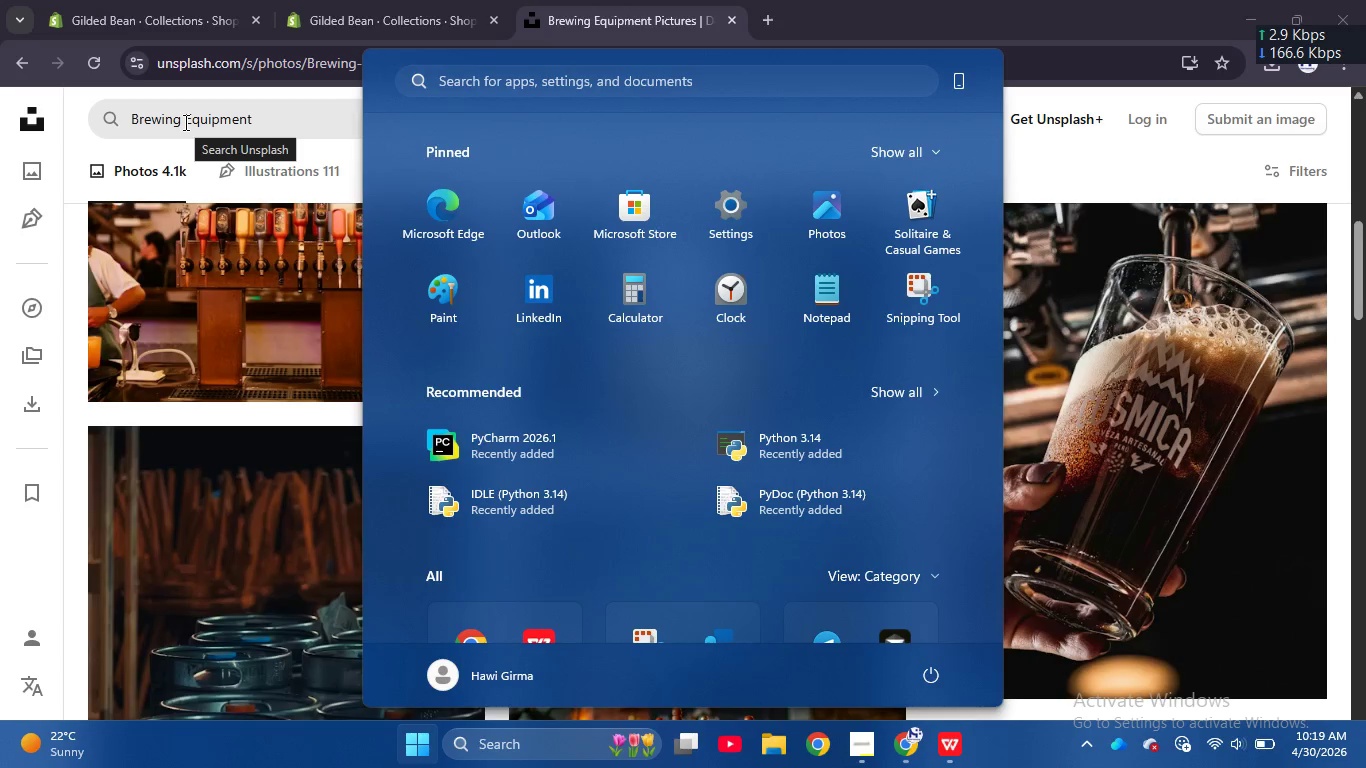 
double_click([184, 122])
 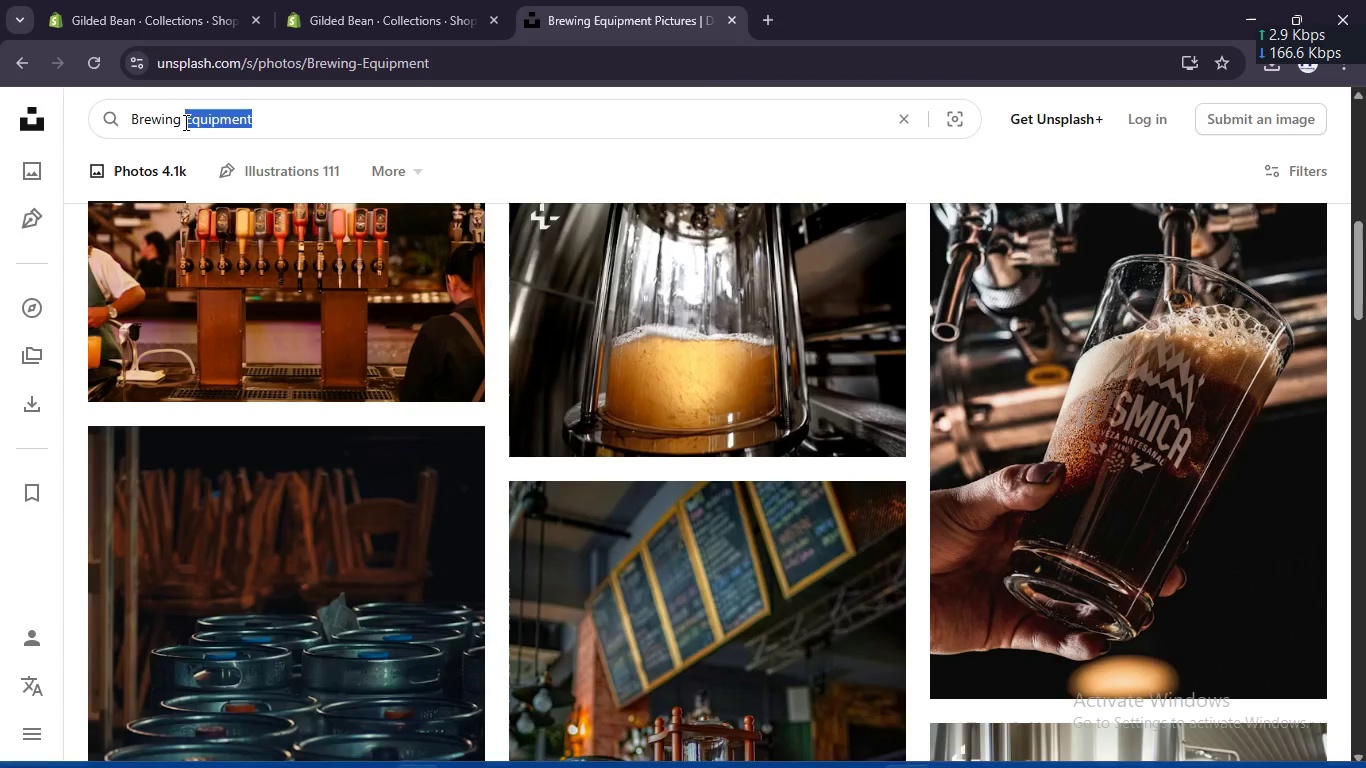 
key(Control+A)
 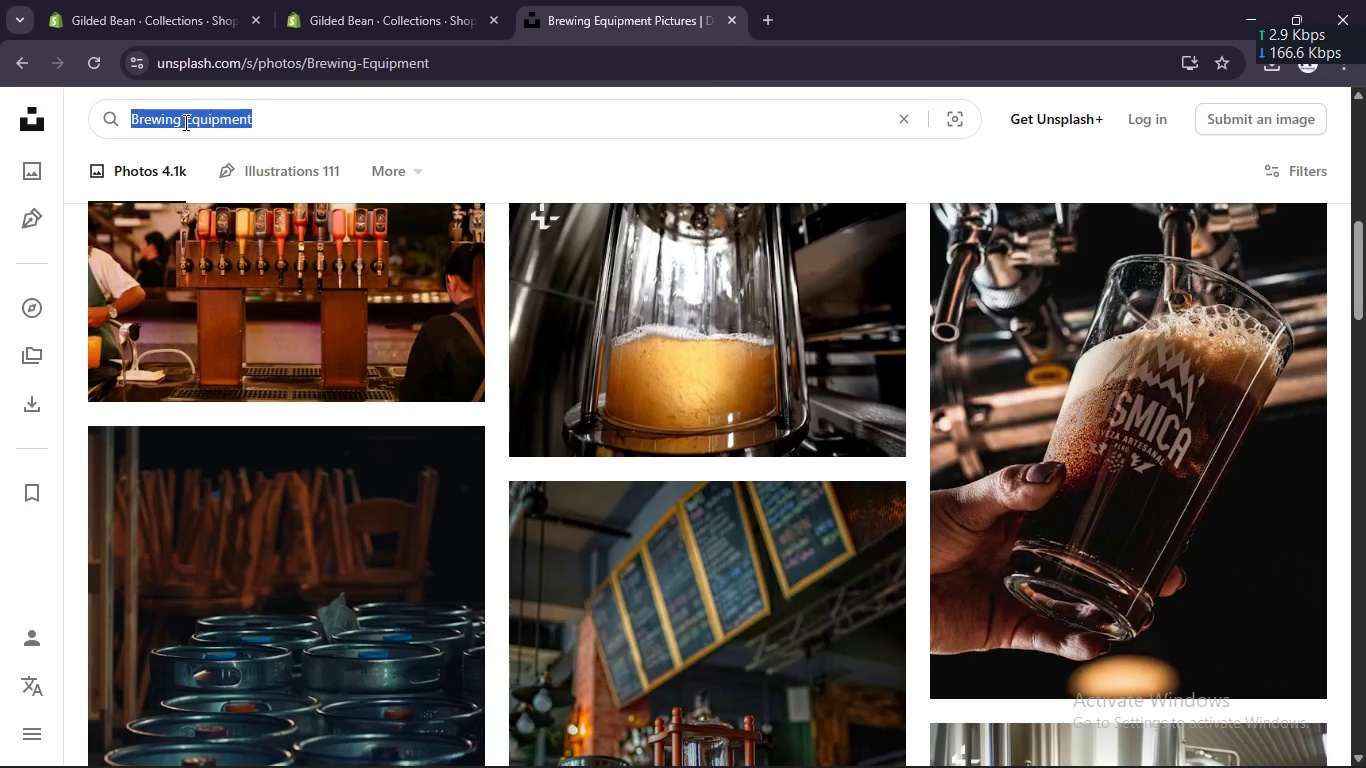 
hold_key(key=MetaLeft, duration=0.53)
 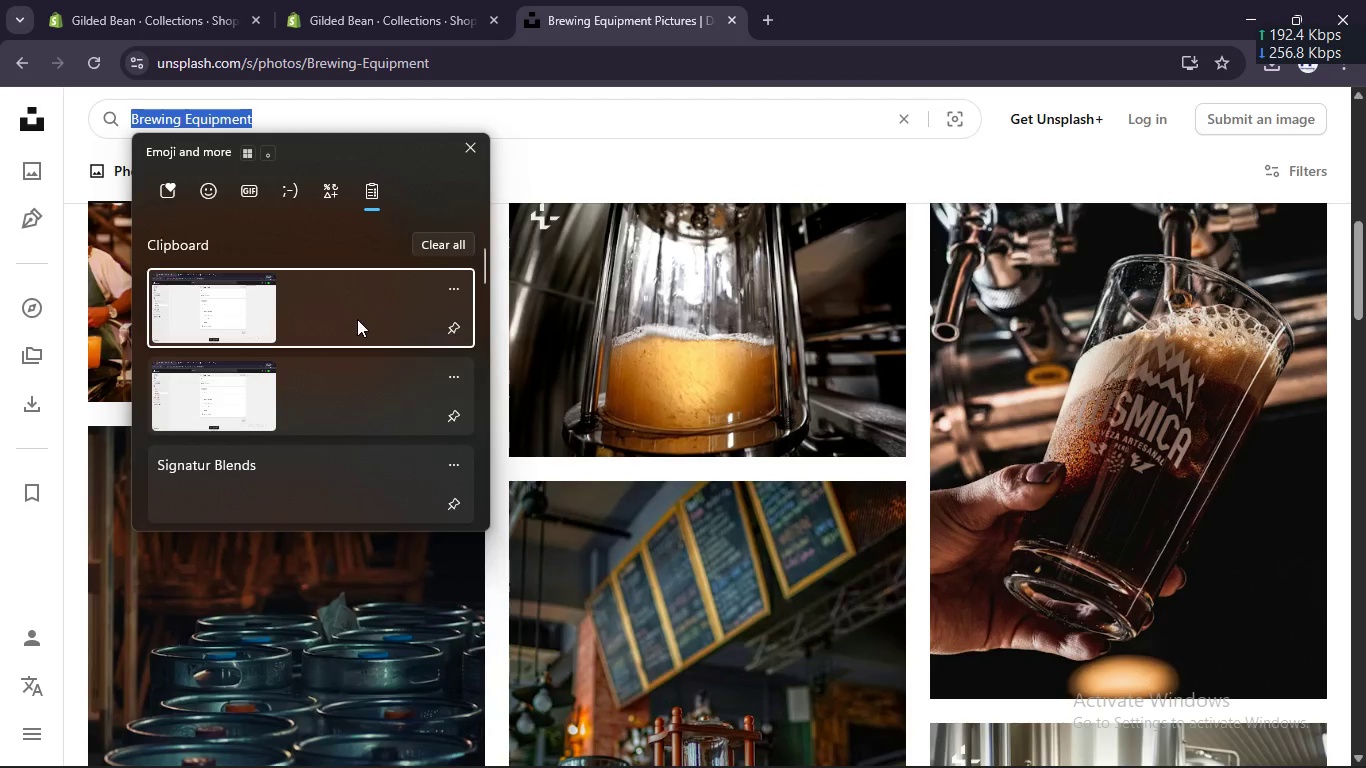 
scroll: coordinate [353, 322], scroll_direction: down, amount: 15.0
 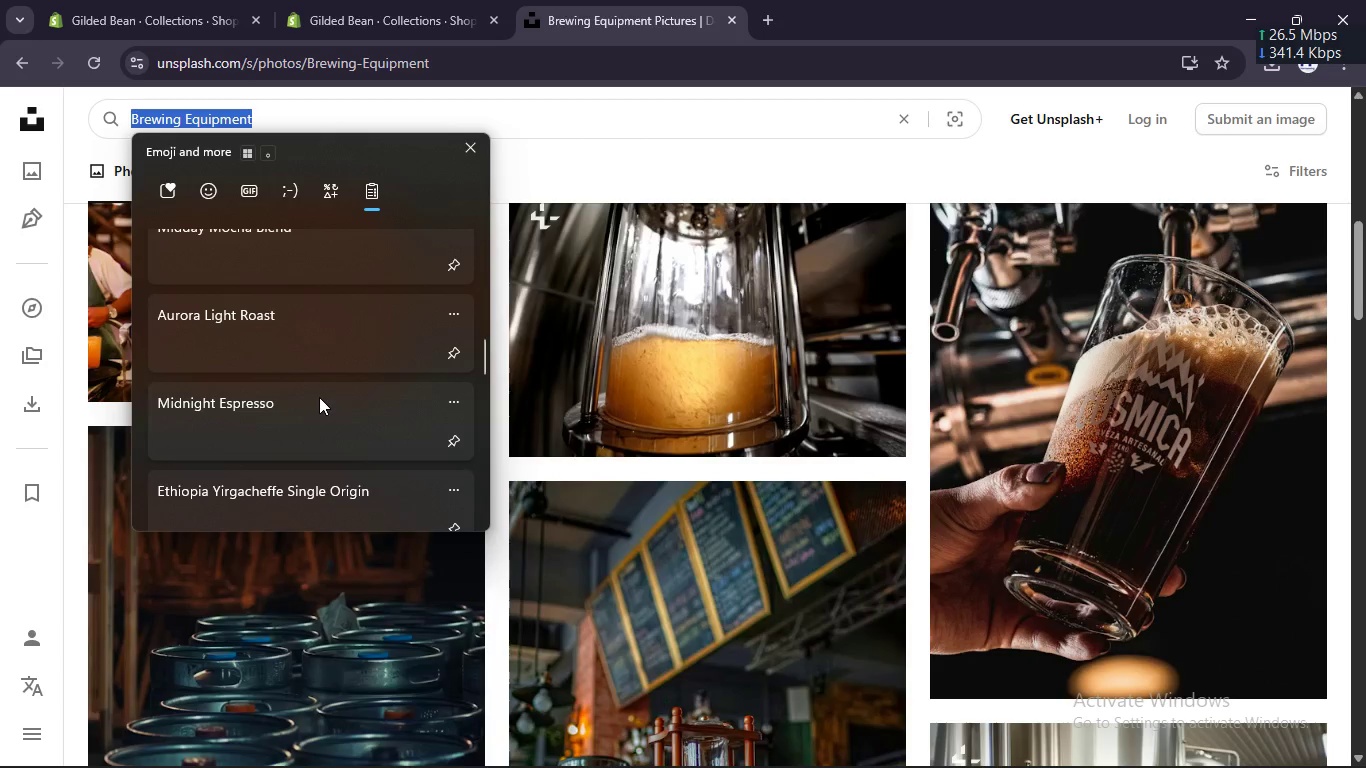 
left_click([327, 486])
 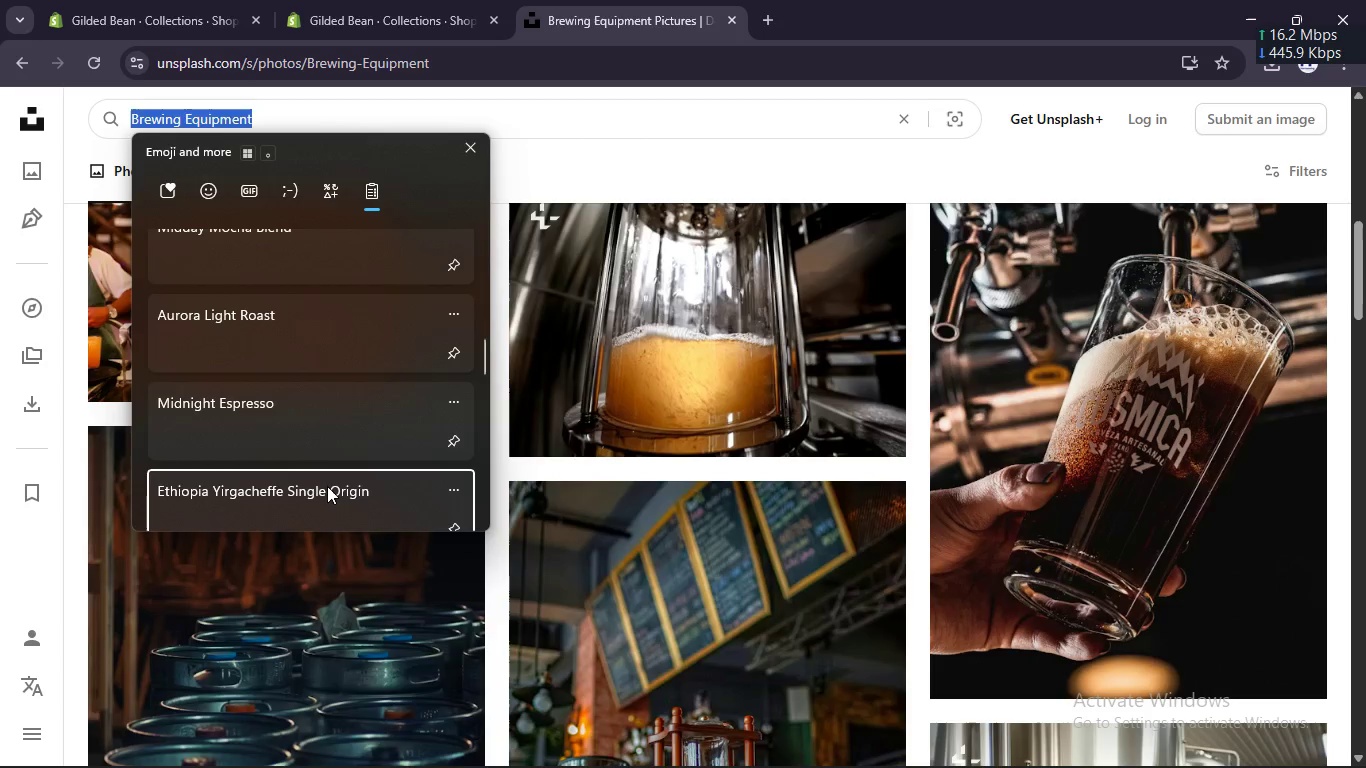 
key(Control+ControlLeft)
 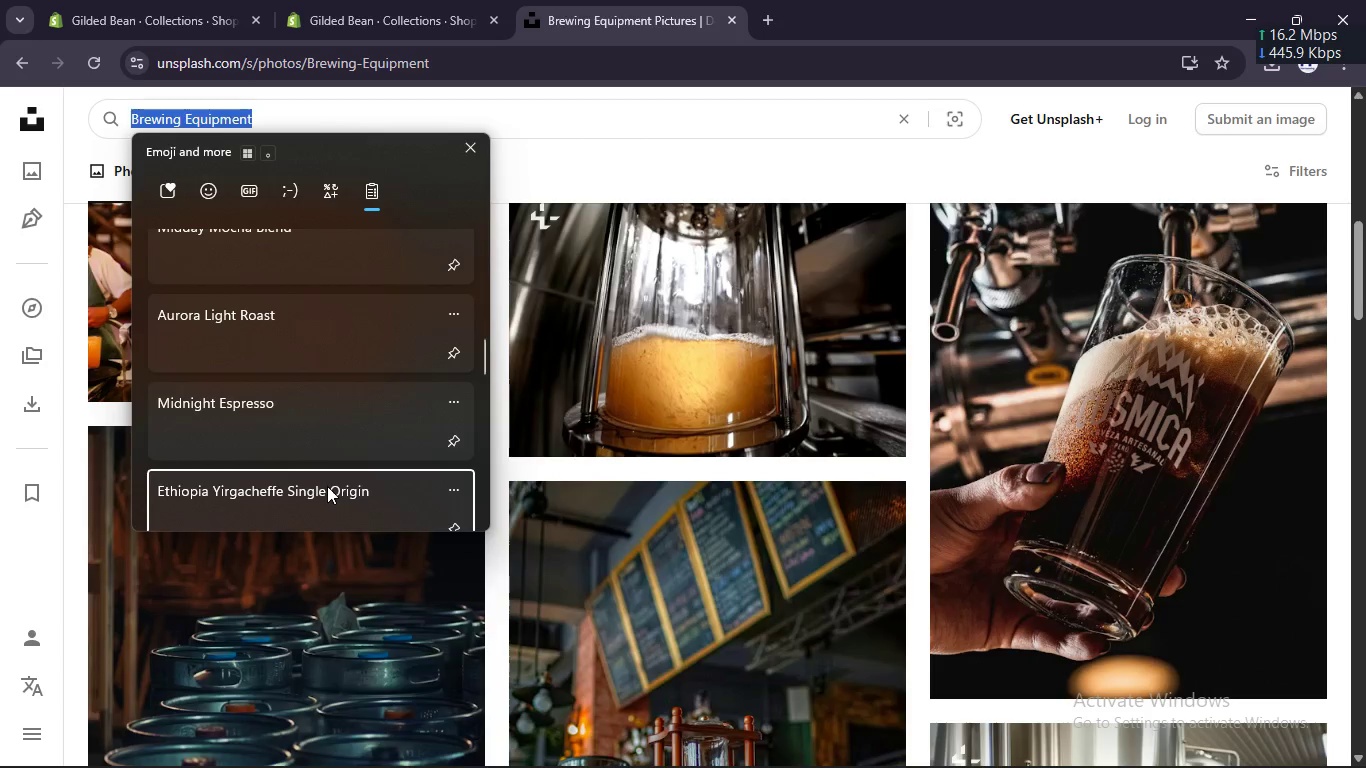 
key(Control+V)
 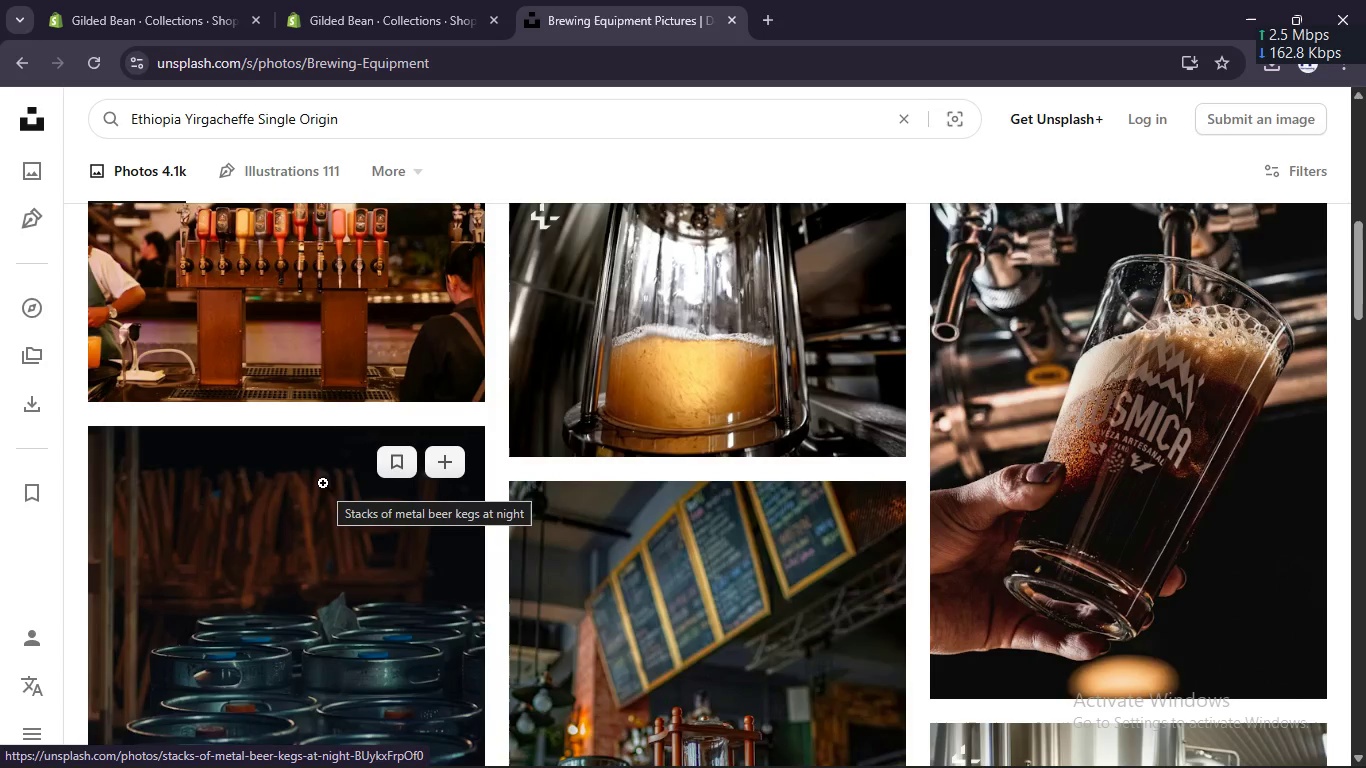 
key(Enter)
 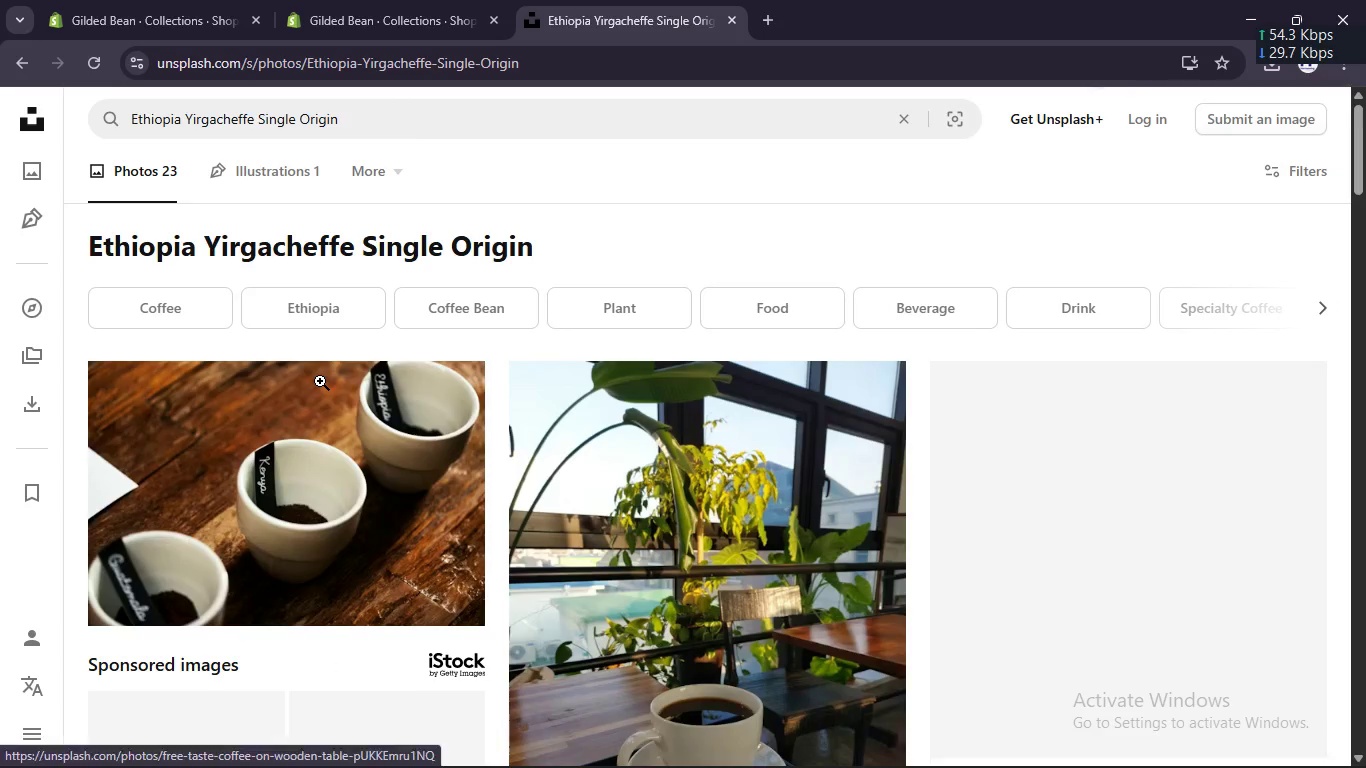 
scroll: coordinate [645, 360], scroll_direction: down, amount: 8.0
 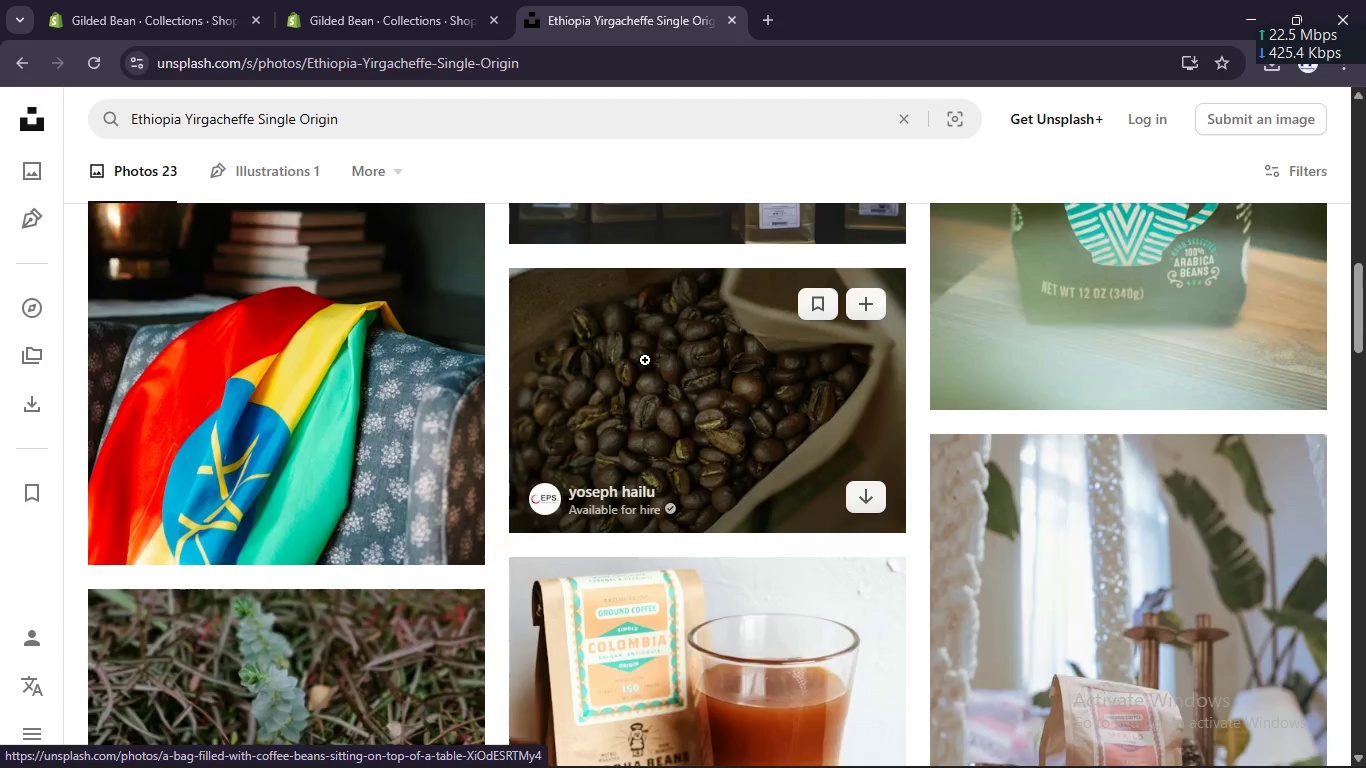 
scroll: coordinate [645, 360], scroll_direction: up, amount: 3.0
 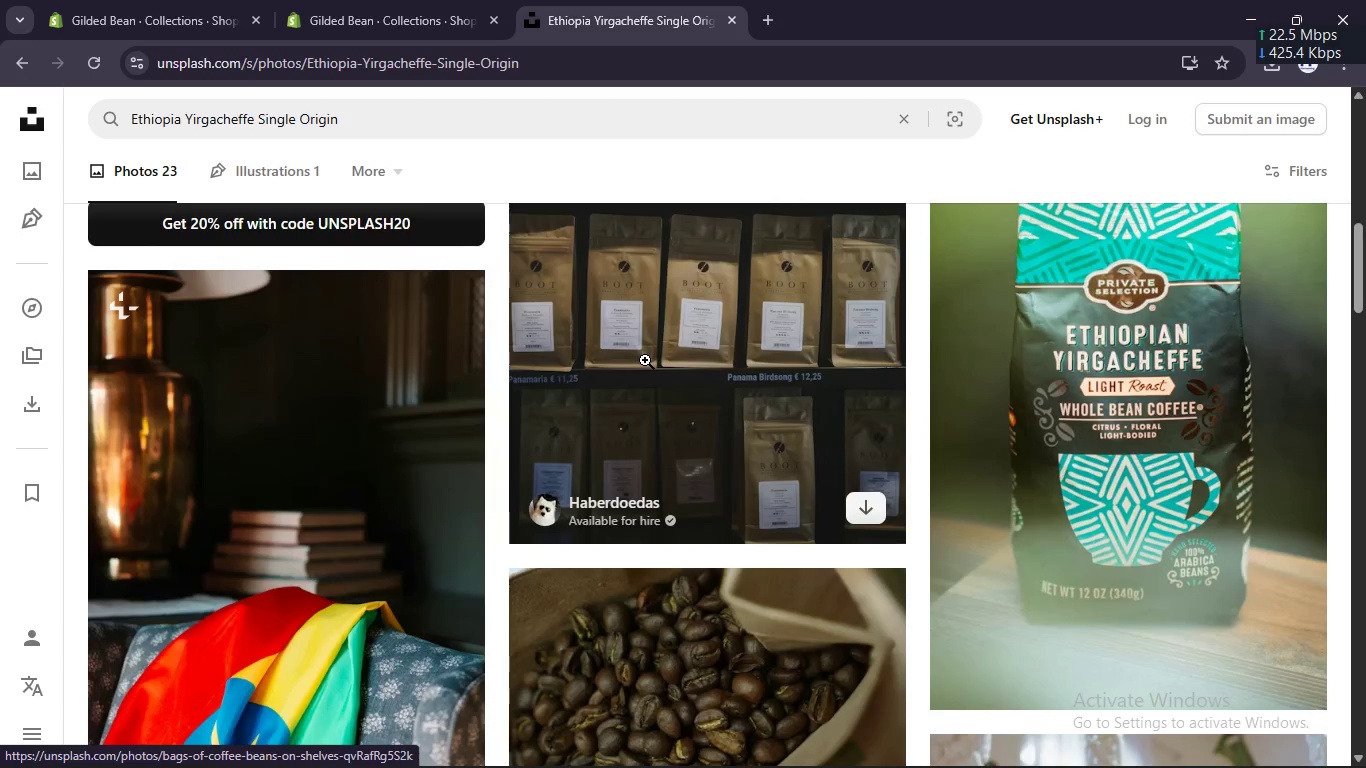 
scroll: coordinate [839, 353], scroll_direction: down, amount: 7.0
 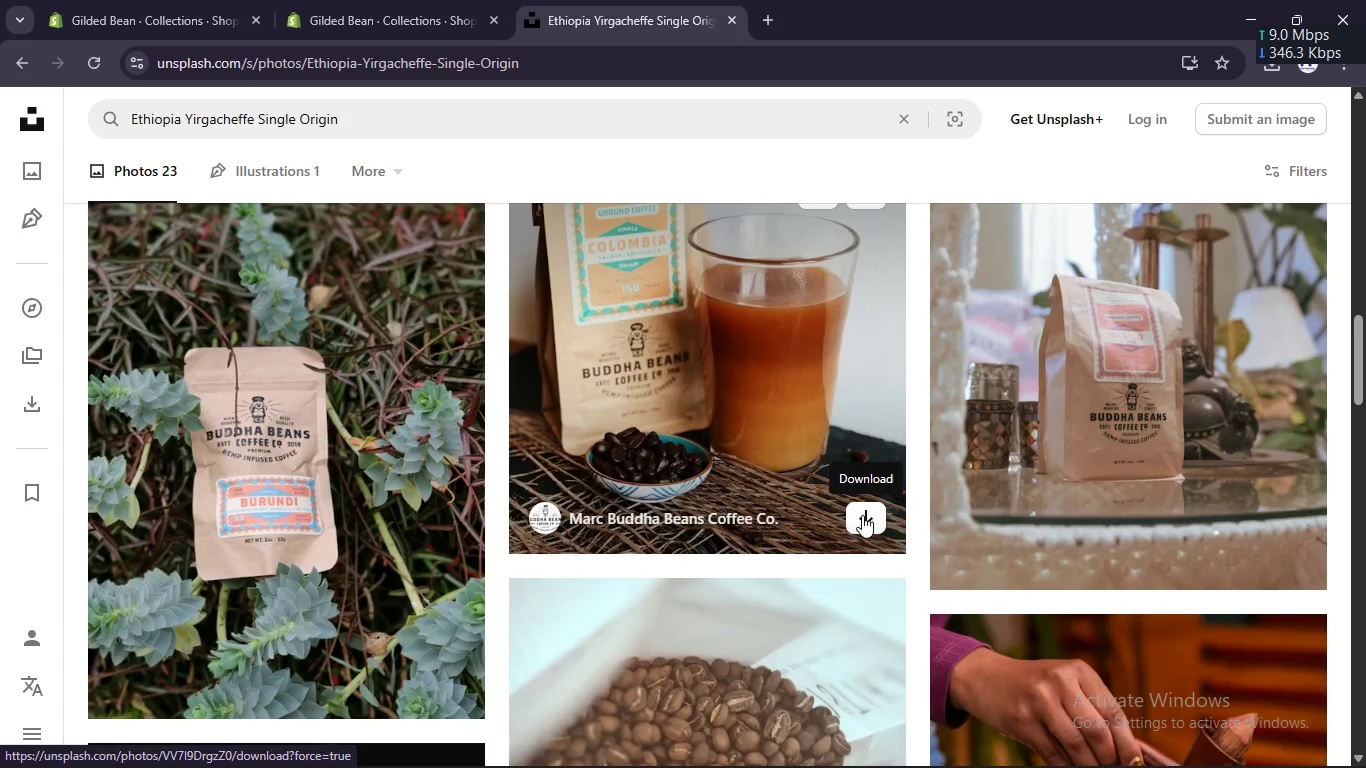 
left_click([862, 516])
 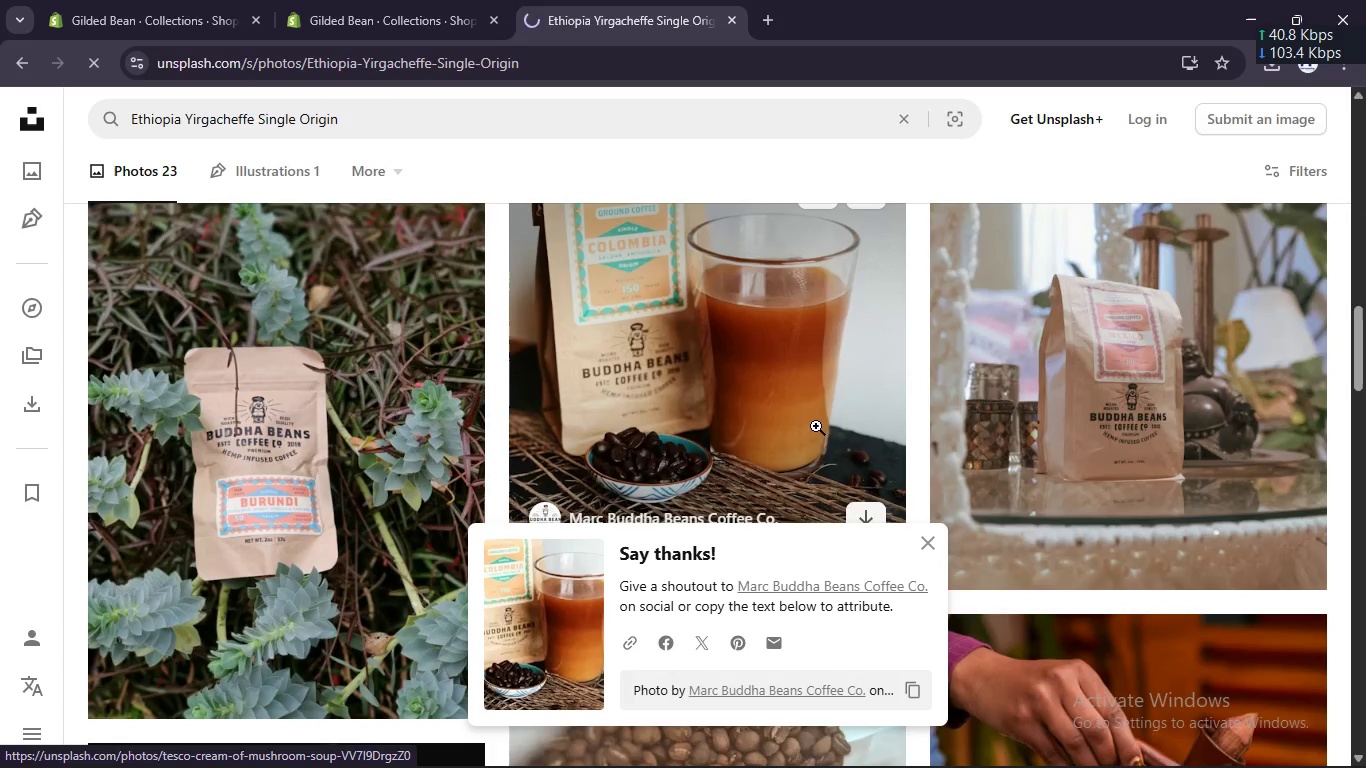 
scroll: coordinate [710, 306], scroll_direction: down, amount: 7.0
 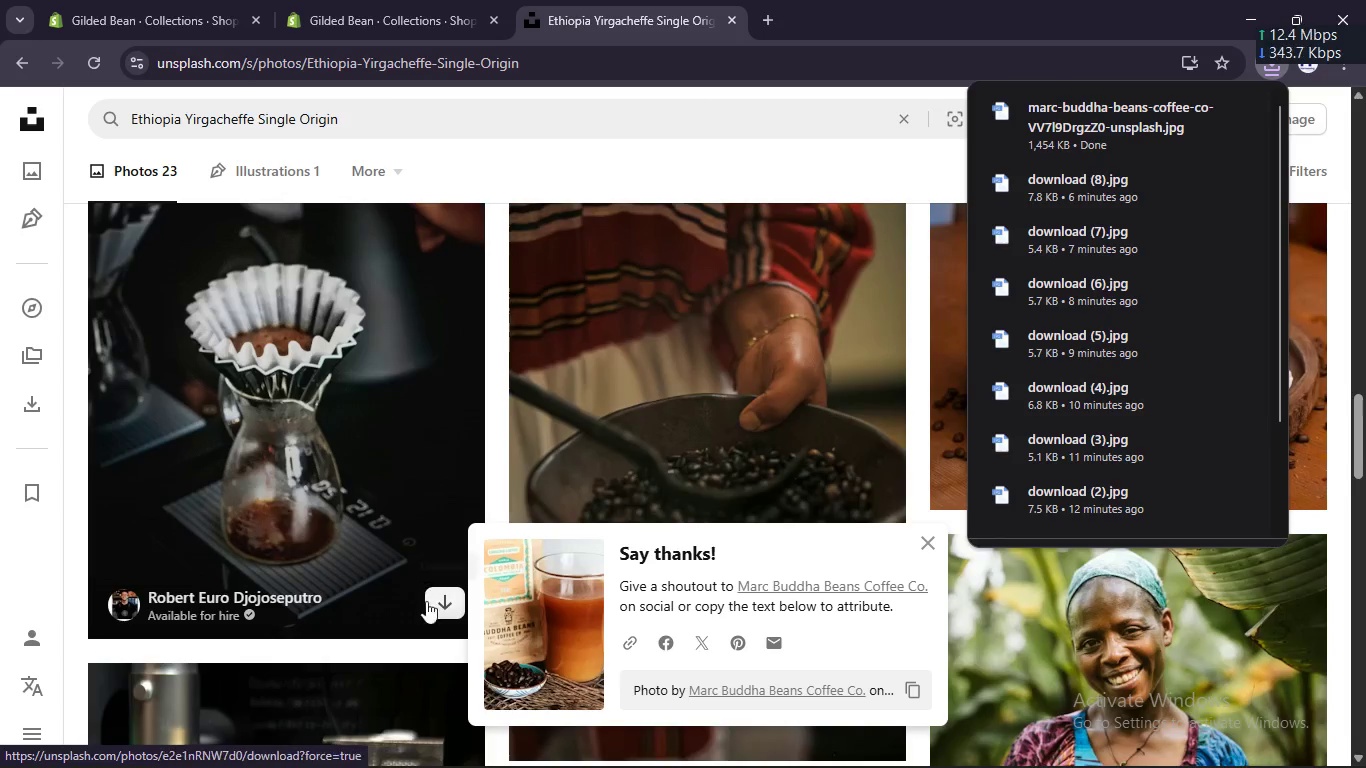 
left_click([438, 607])
 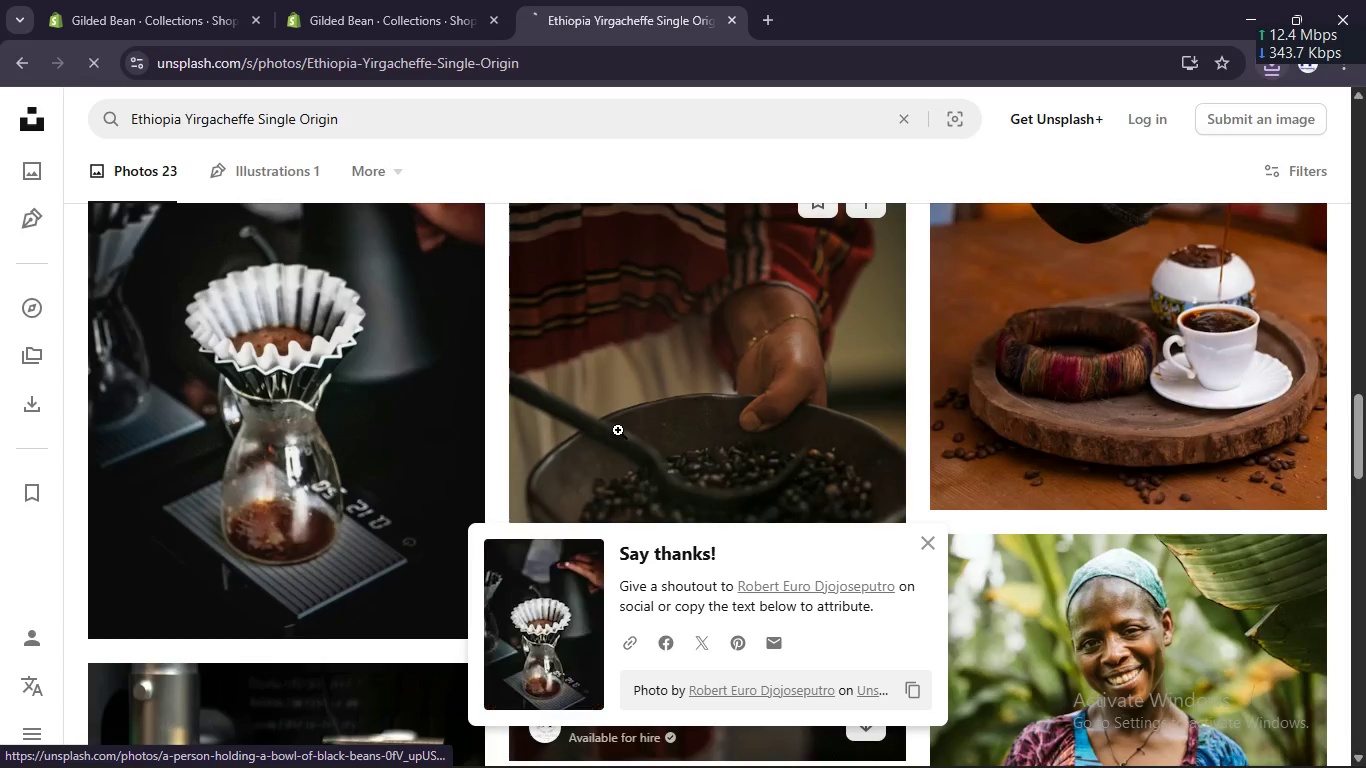 
scroll: coordinate [844, 454], scroll_direction: down, amount: 3.0
 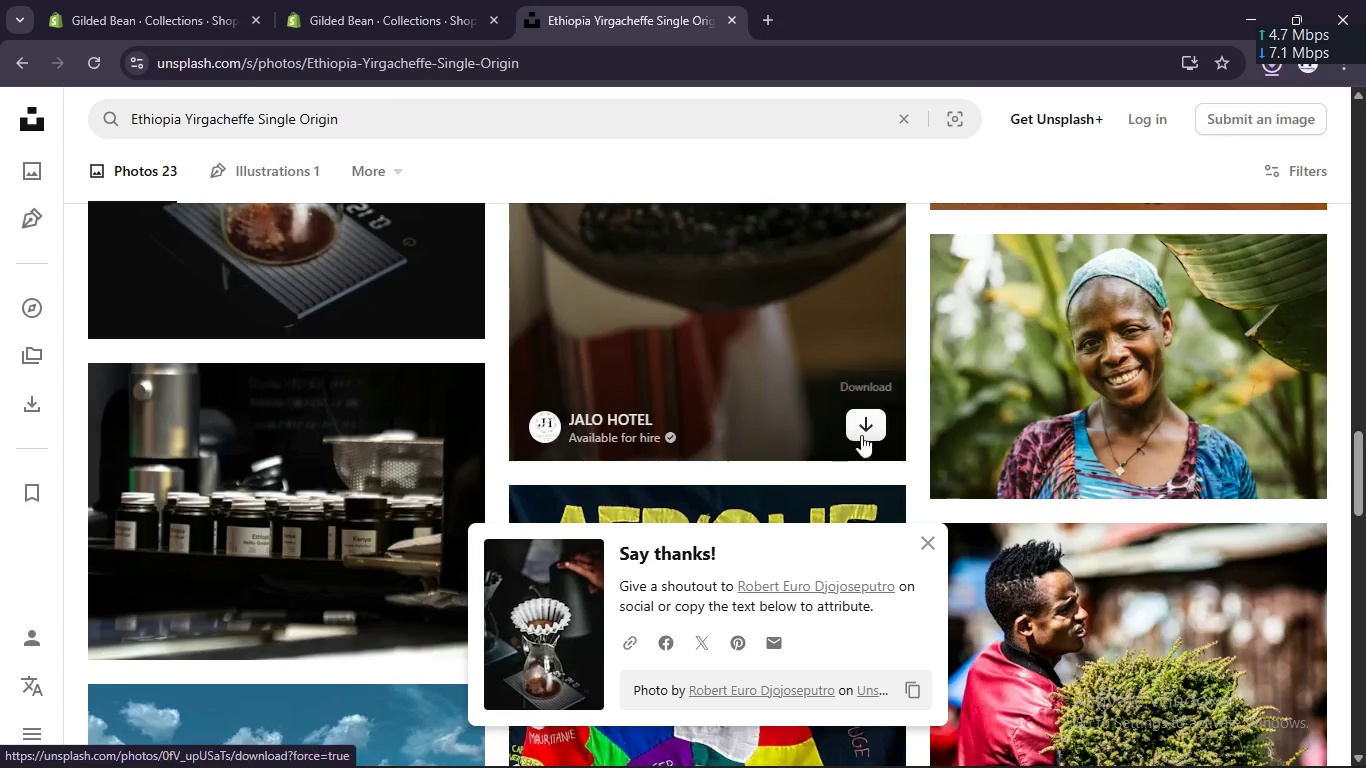 
left_click([861, 433])
 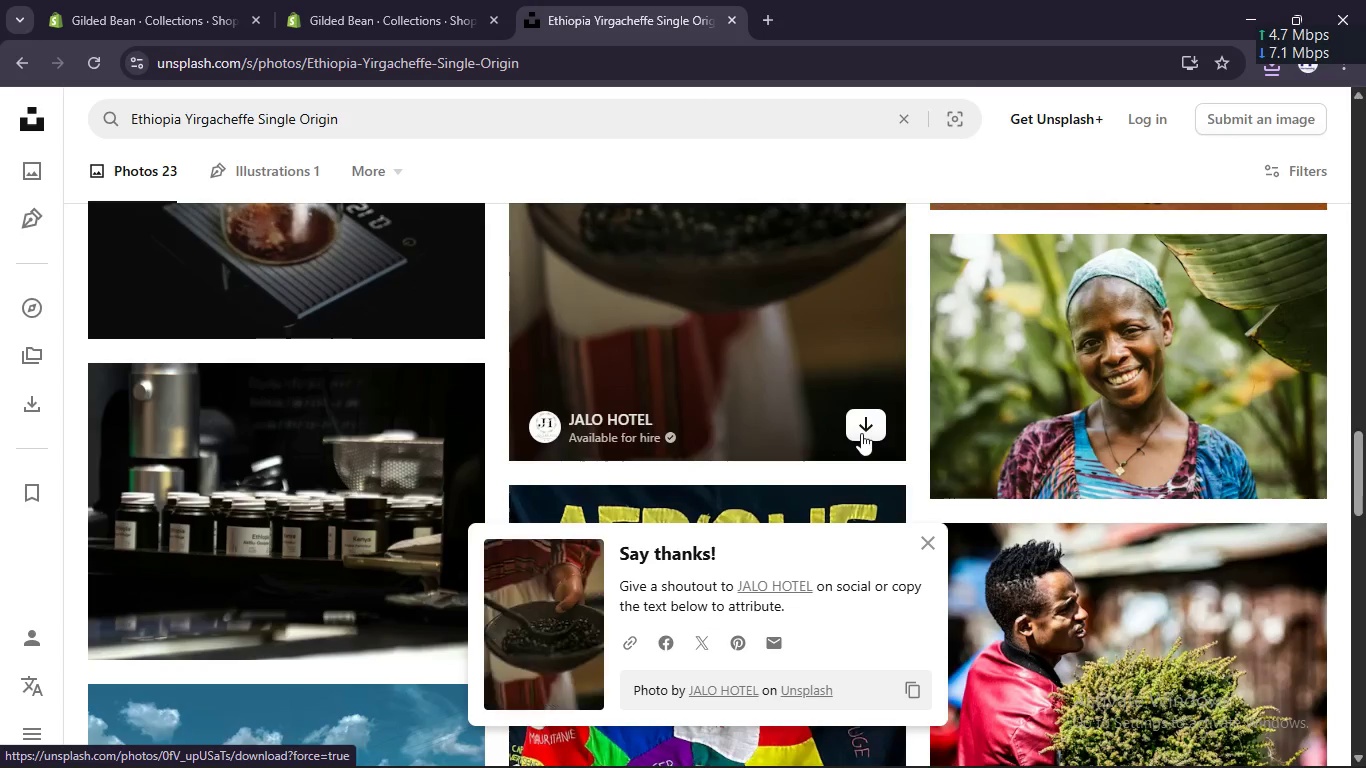 
scroll: coordinate [861, 433], scroll_direction: down, amount: 7.0
 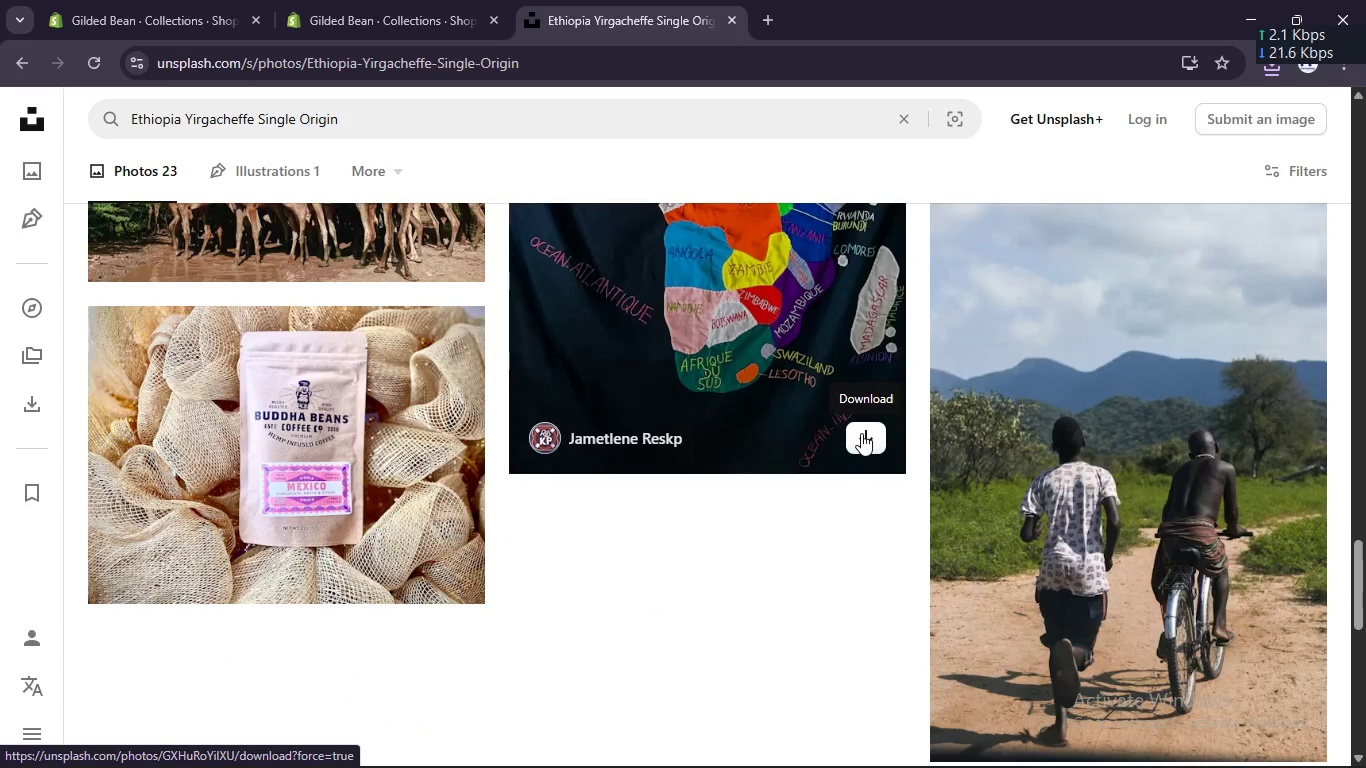 
scroll: coordinate [862, 433], scroll_direction: up, amount: 10.0
 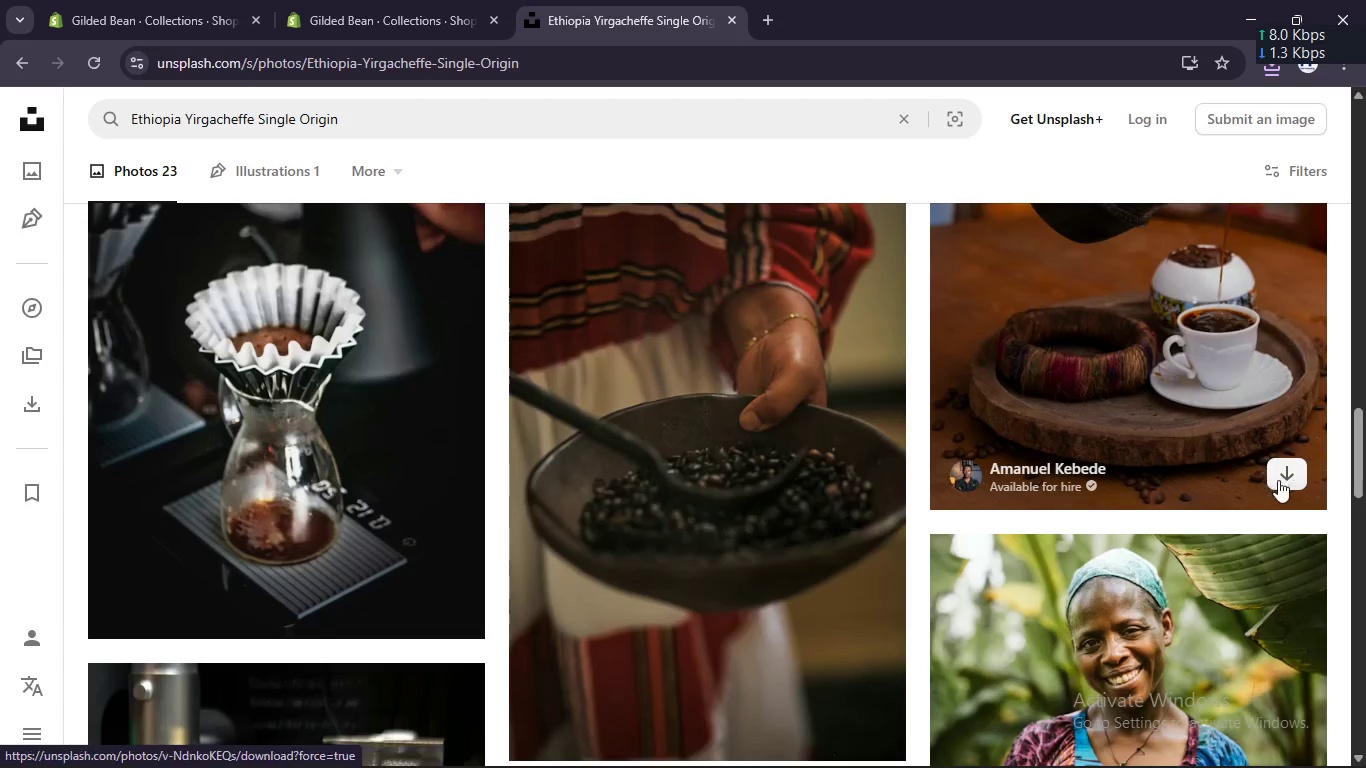 
left_click([1285, 482])
 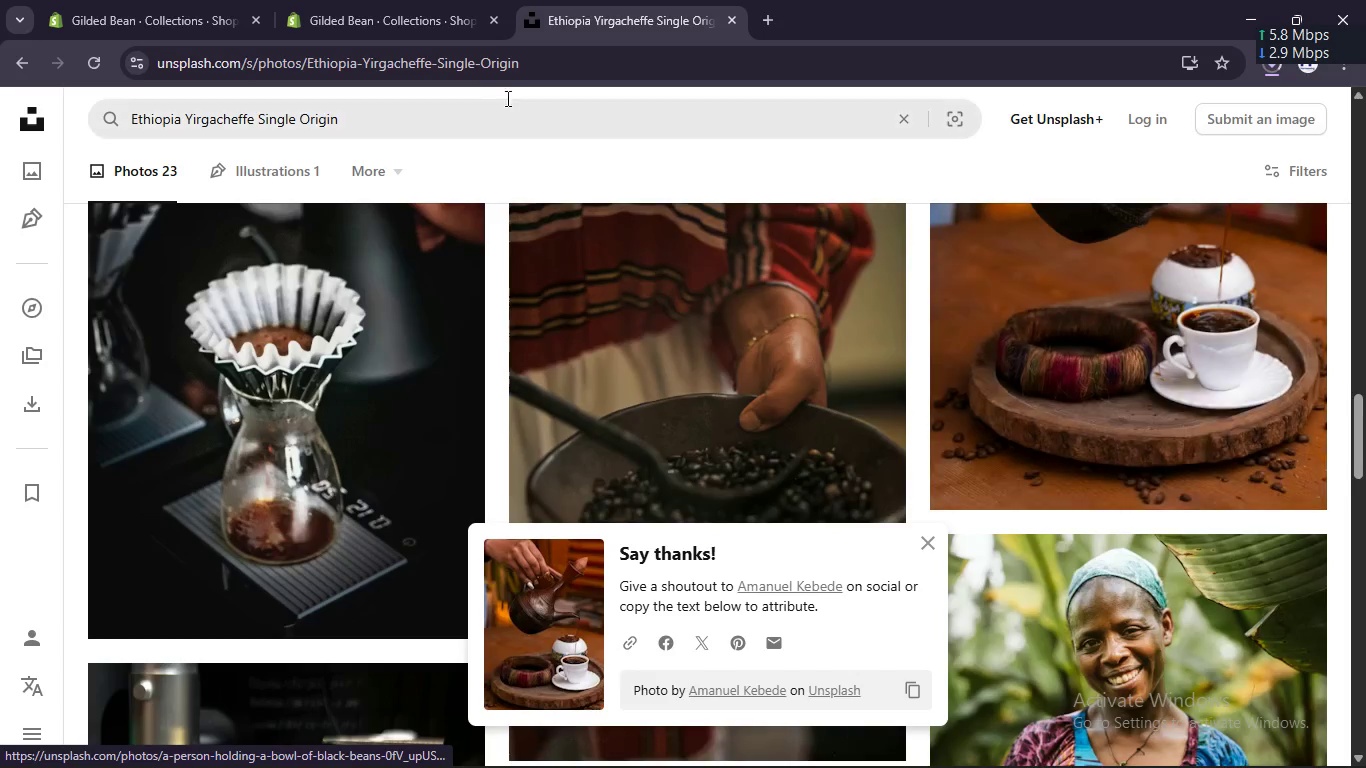 
left_click([181, 0])
 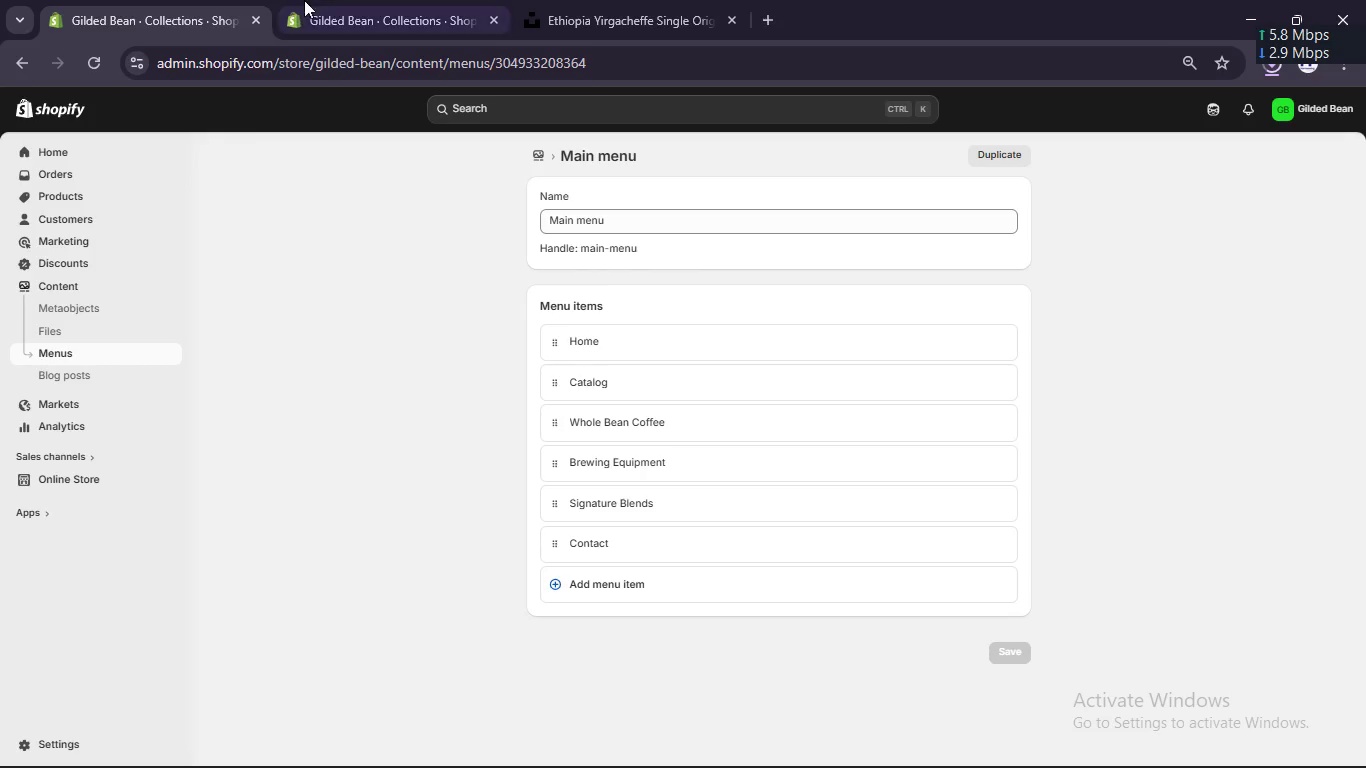 
left_click([336, 3])
 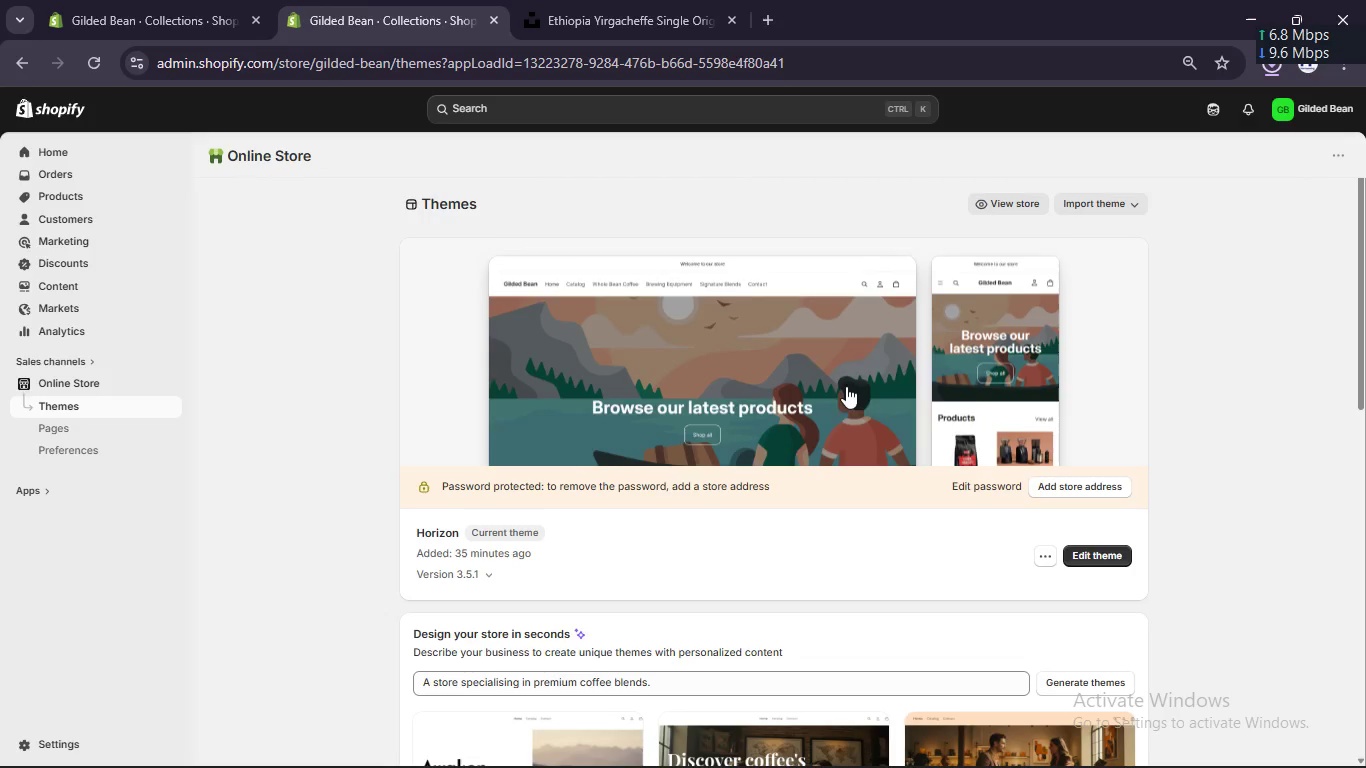 
scroll: coordinate [930, 517], scroll_direction: down, amount: 3.0
 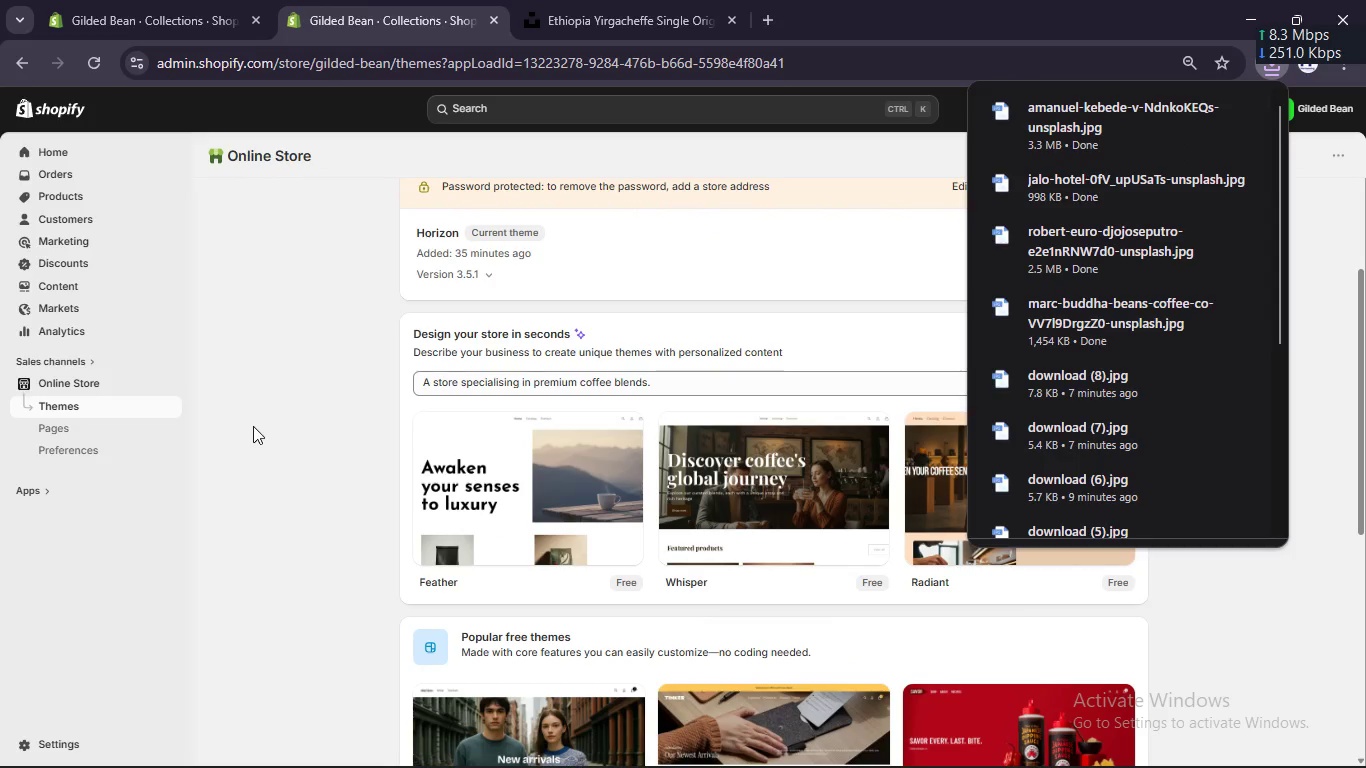 
left_click([250, 418])
 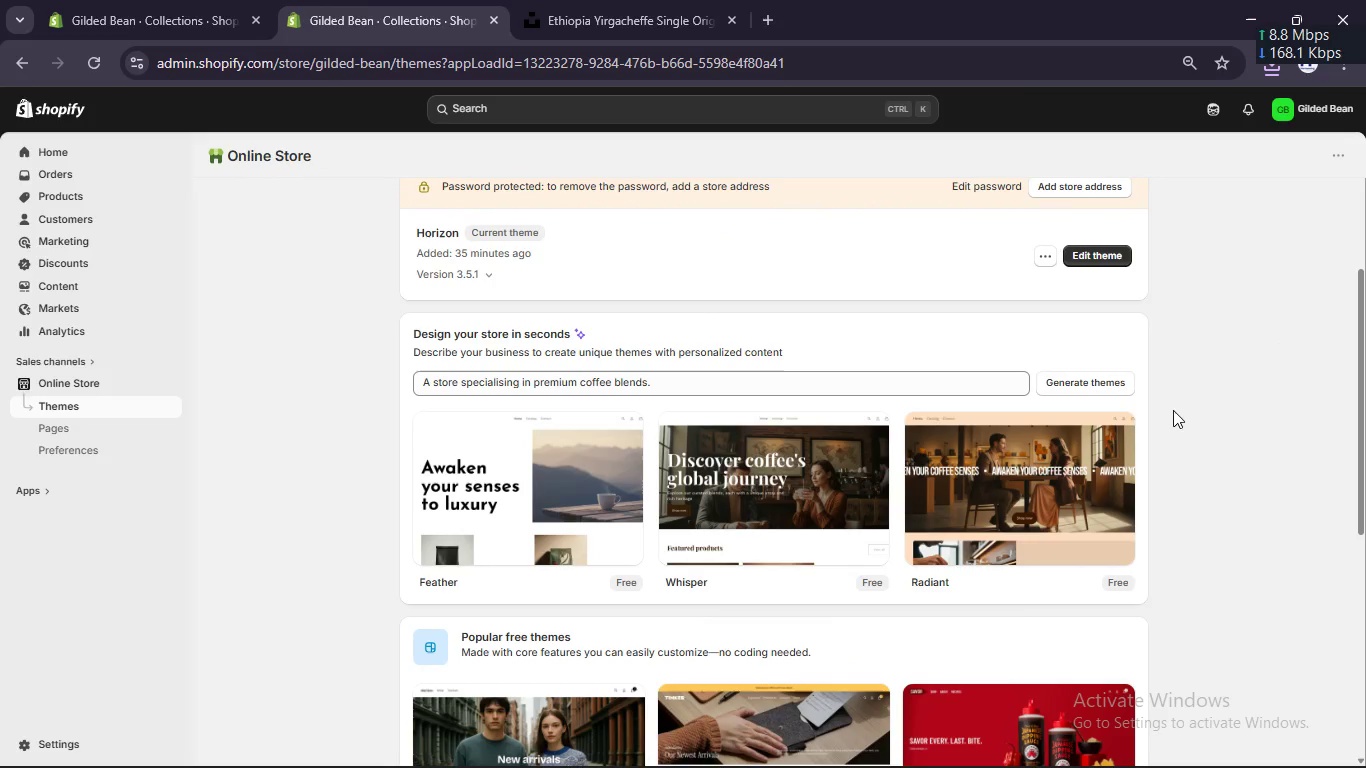 
scroll: coordinate [1171, 401], scroll_direction: down, amount: 2.0
 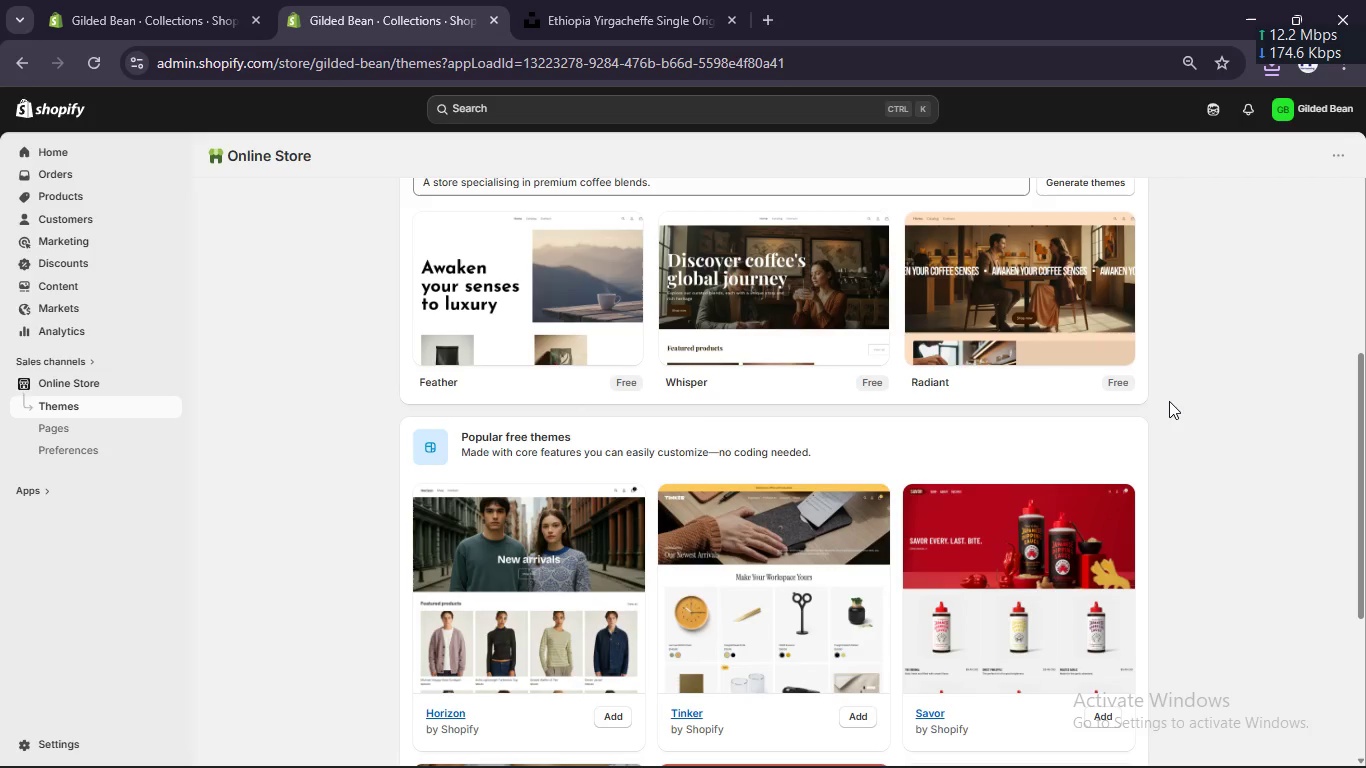 
wait(6.32)
 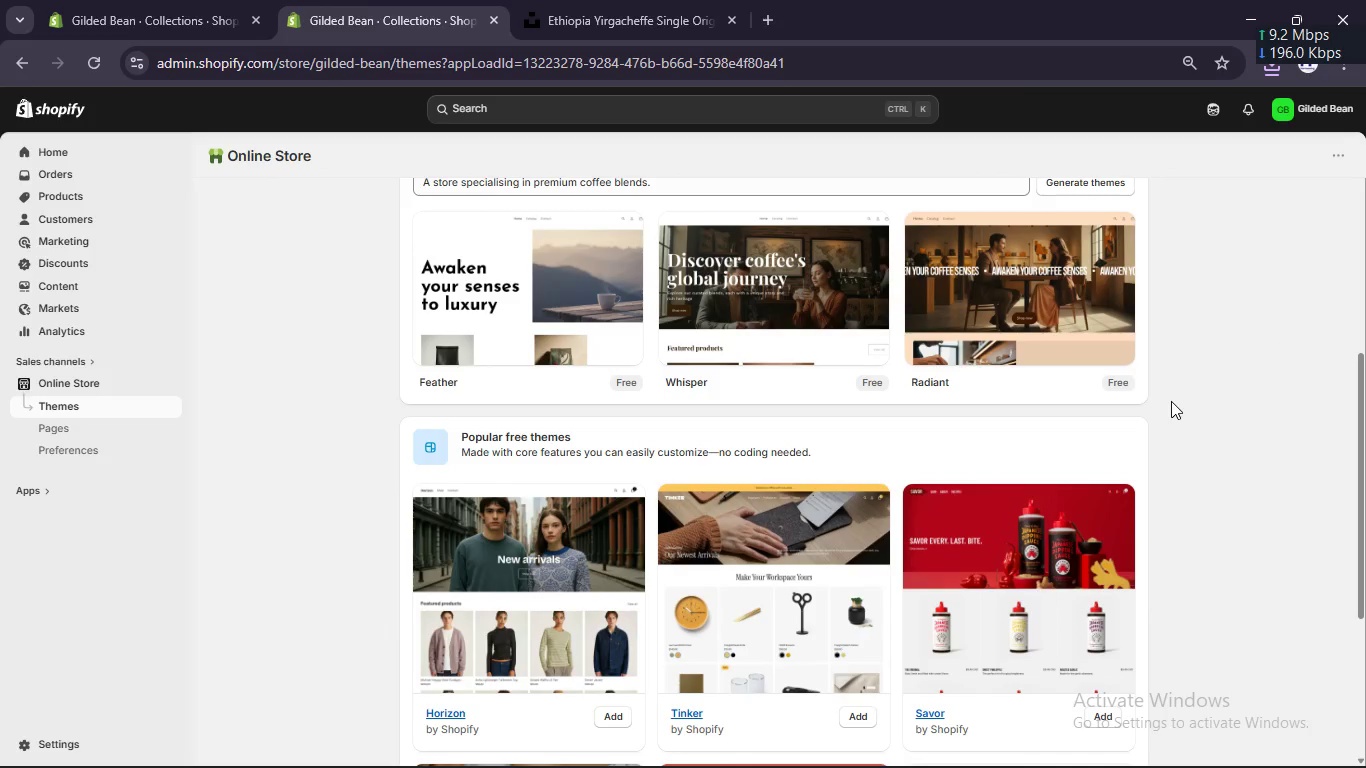 
scroll: coordinate [1166, 401], scroll_direction: up, amount: 1.0
 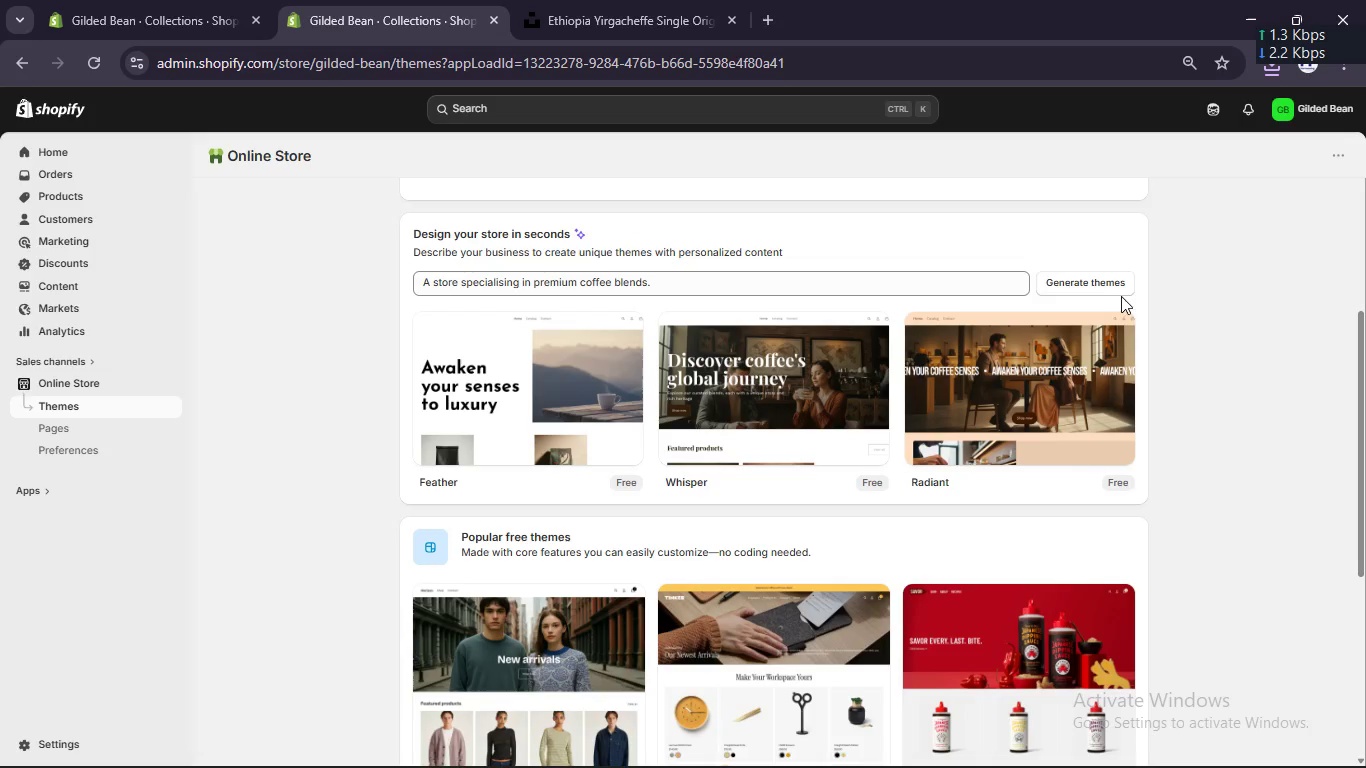 
left_click([1115, 288])
 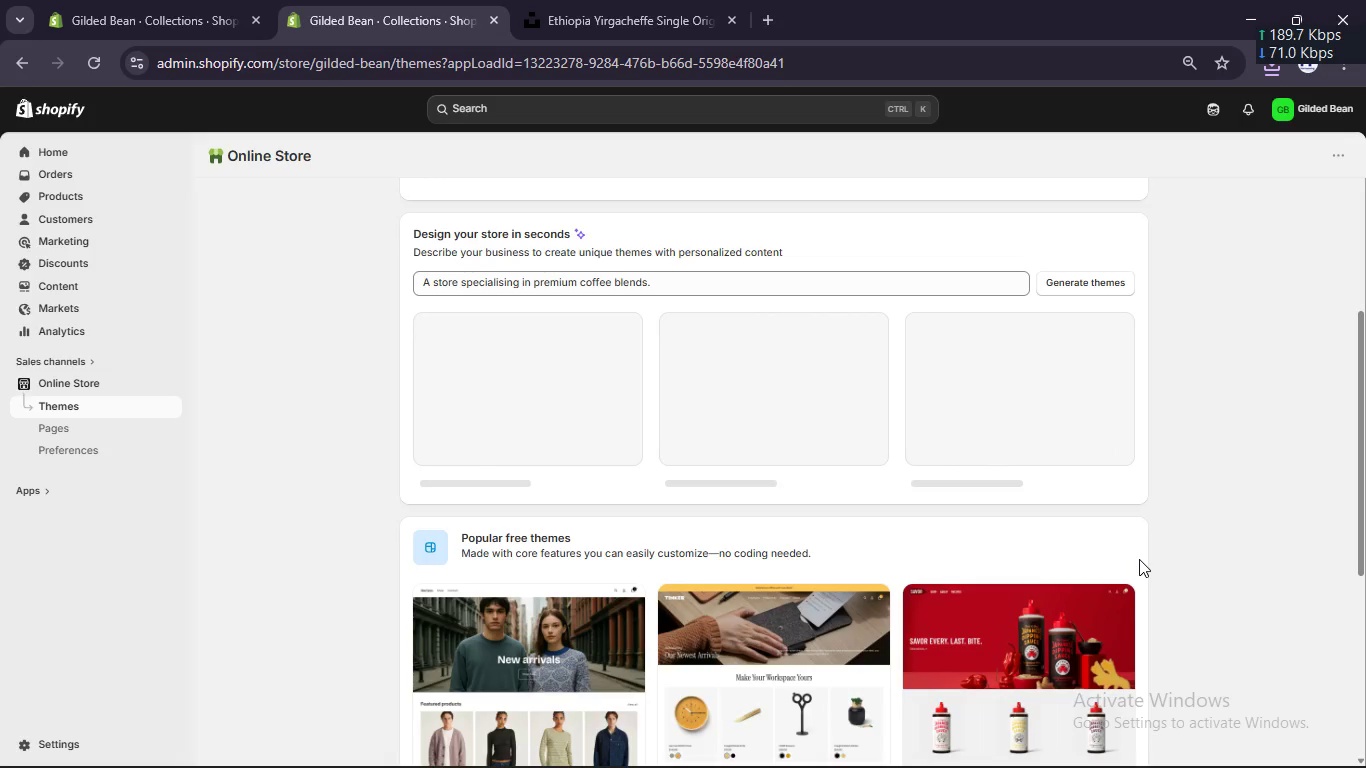 
wait(14.92)
 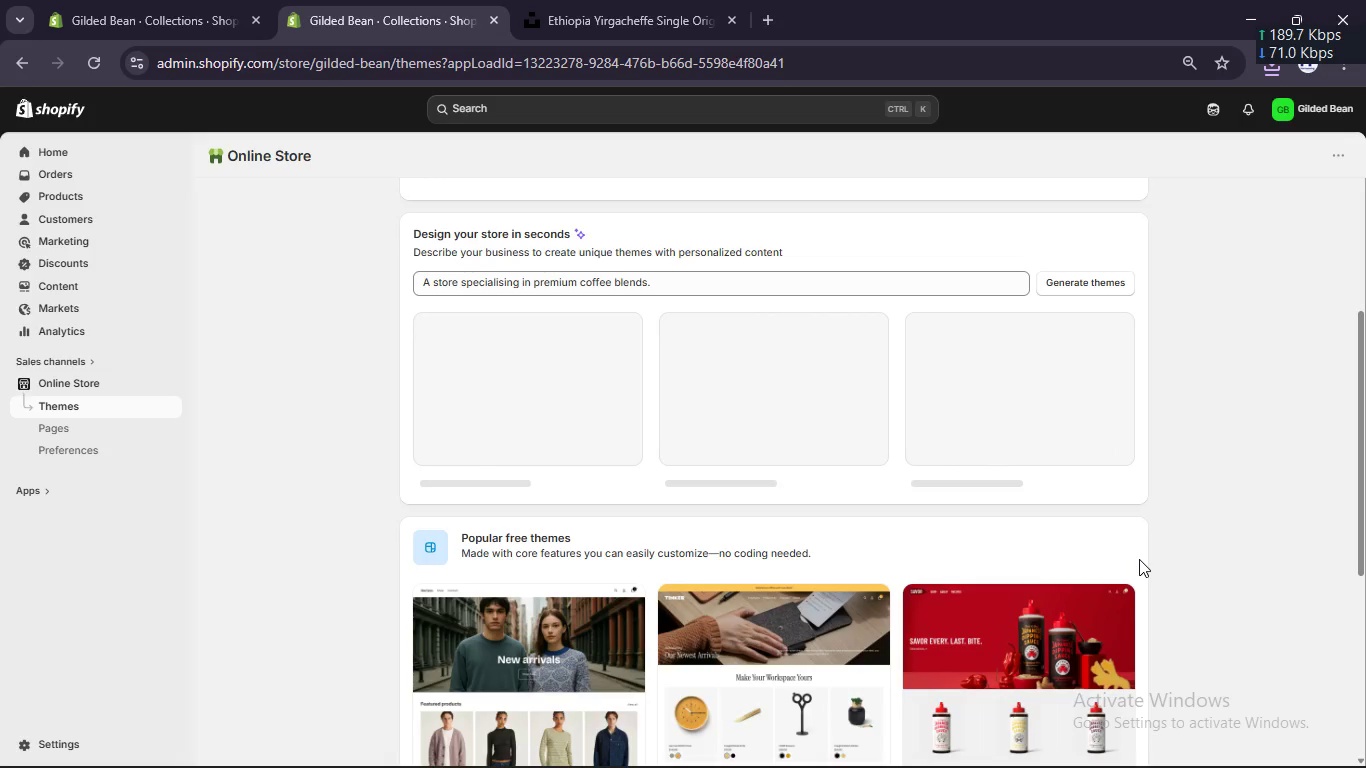 
left_click([1053, 431])
 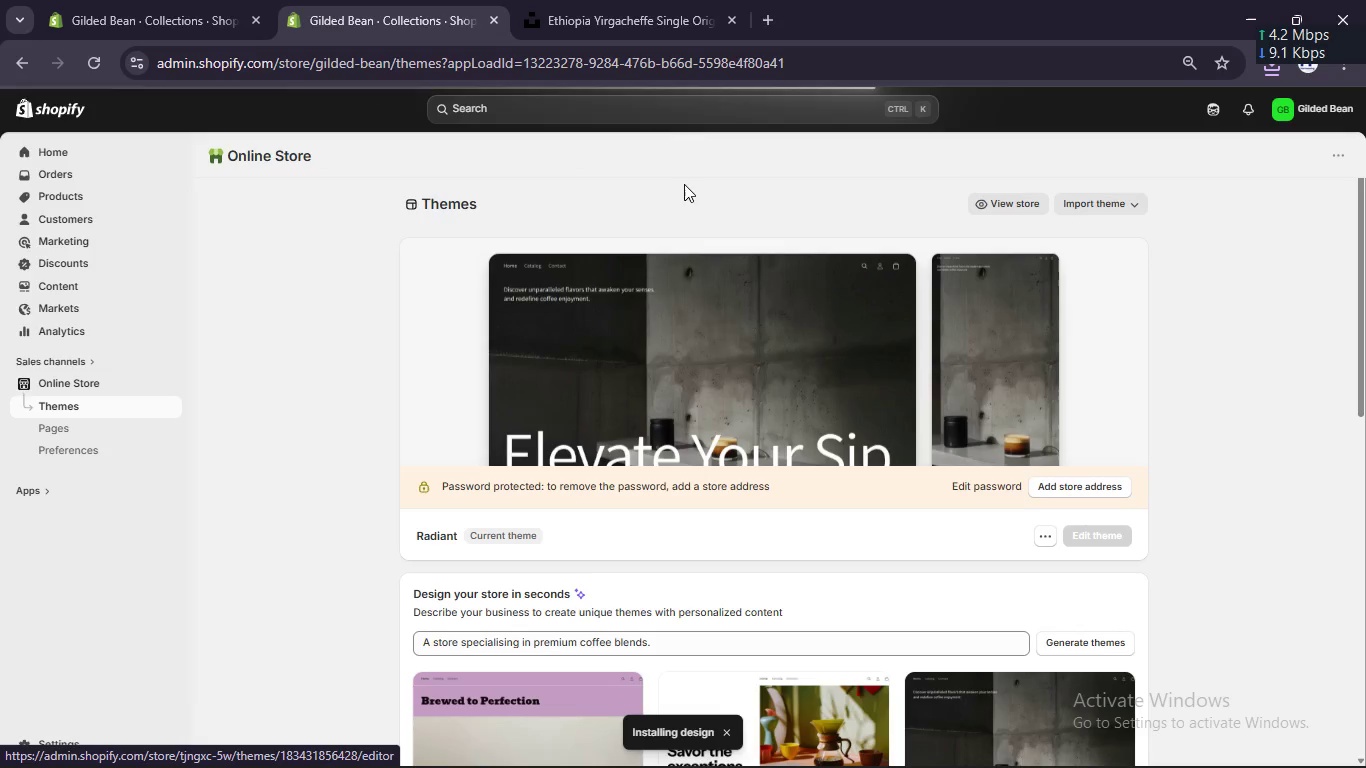 
left_click([996, 203])
 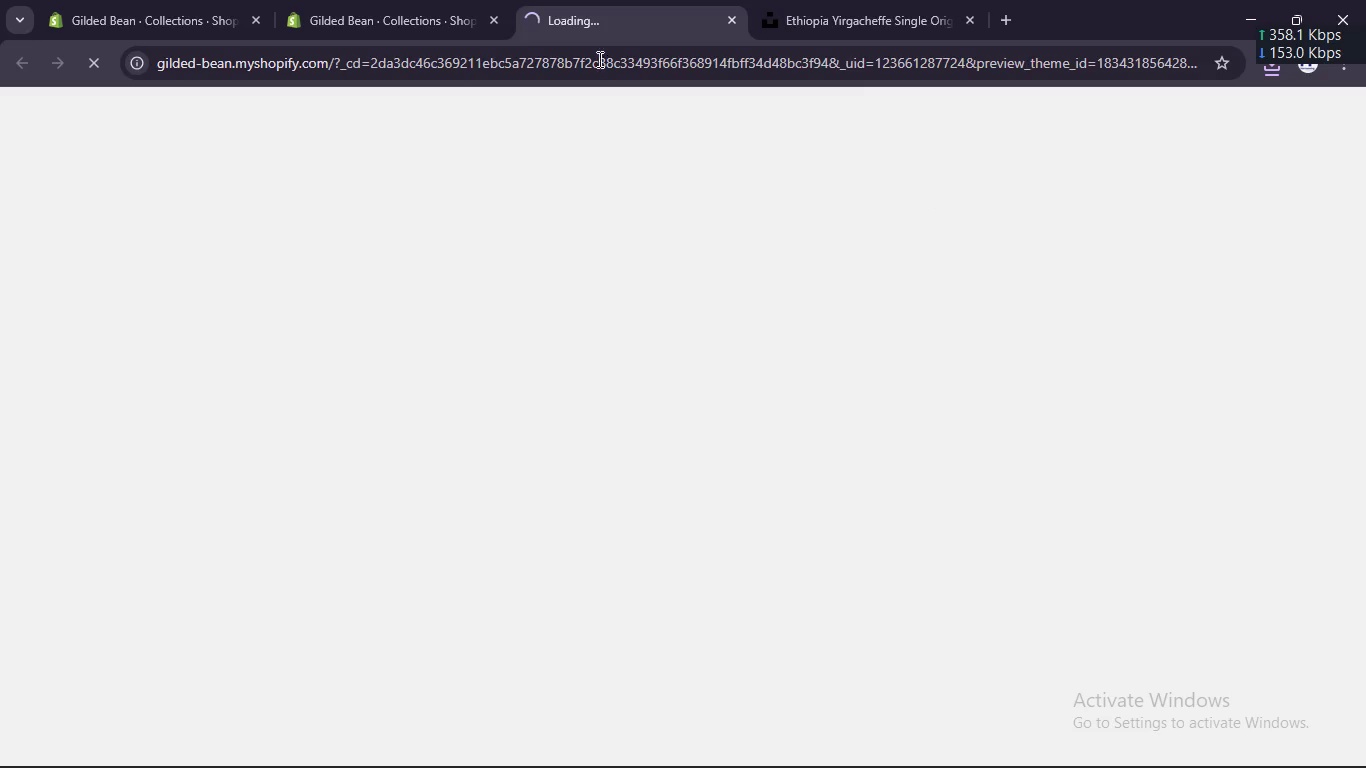 
left_click([446, 8])
 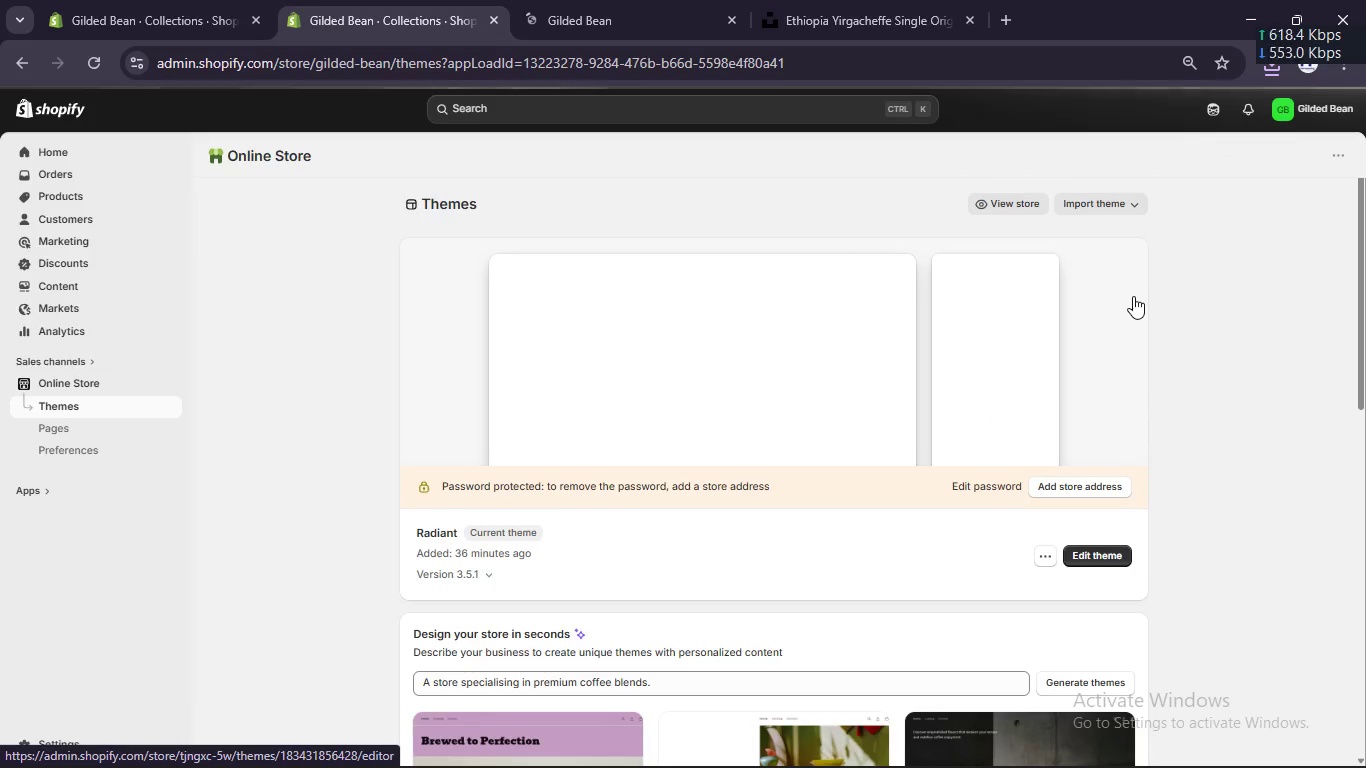 
left_click([1104, 488])
 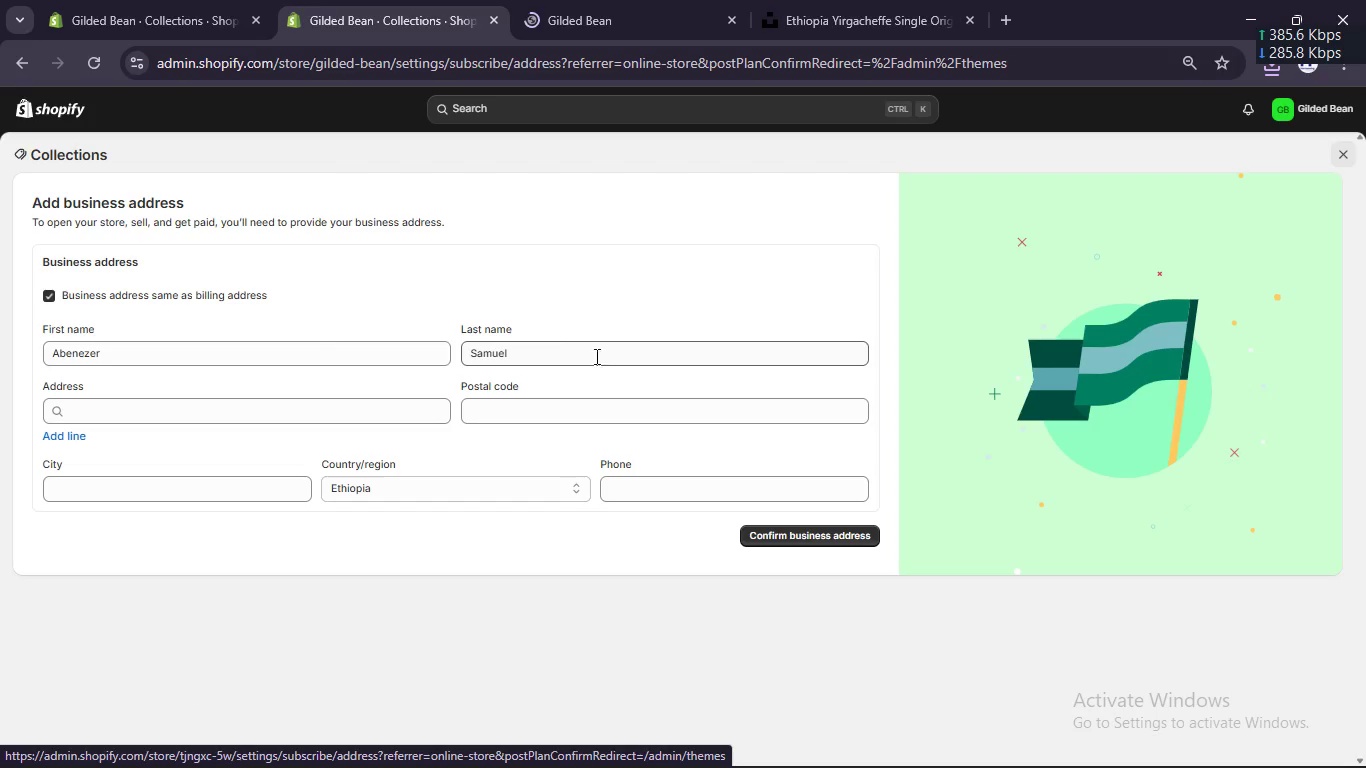 
left_click([303, 408])
 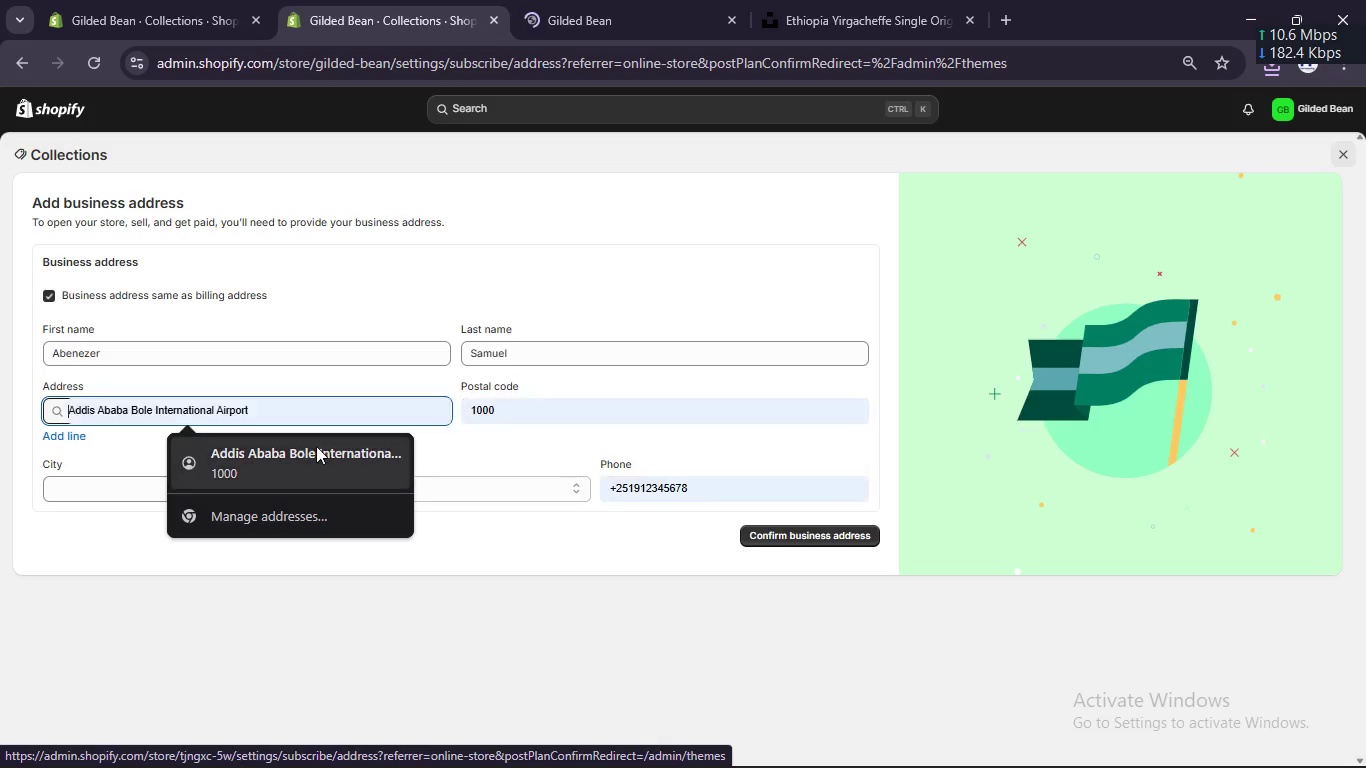 
left_click([316, 450])
 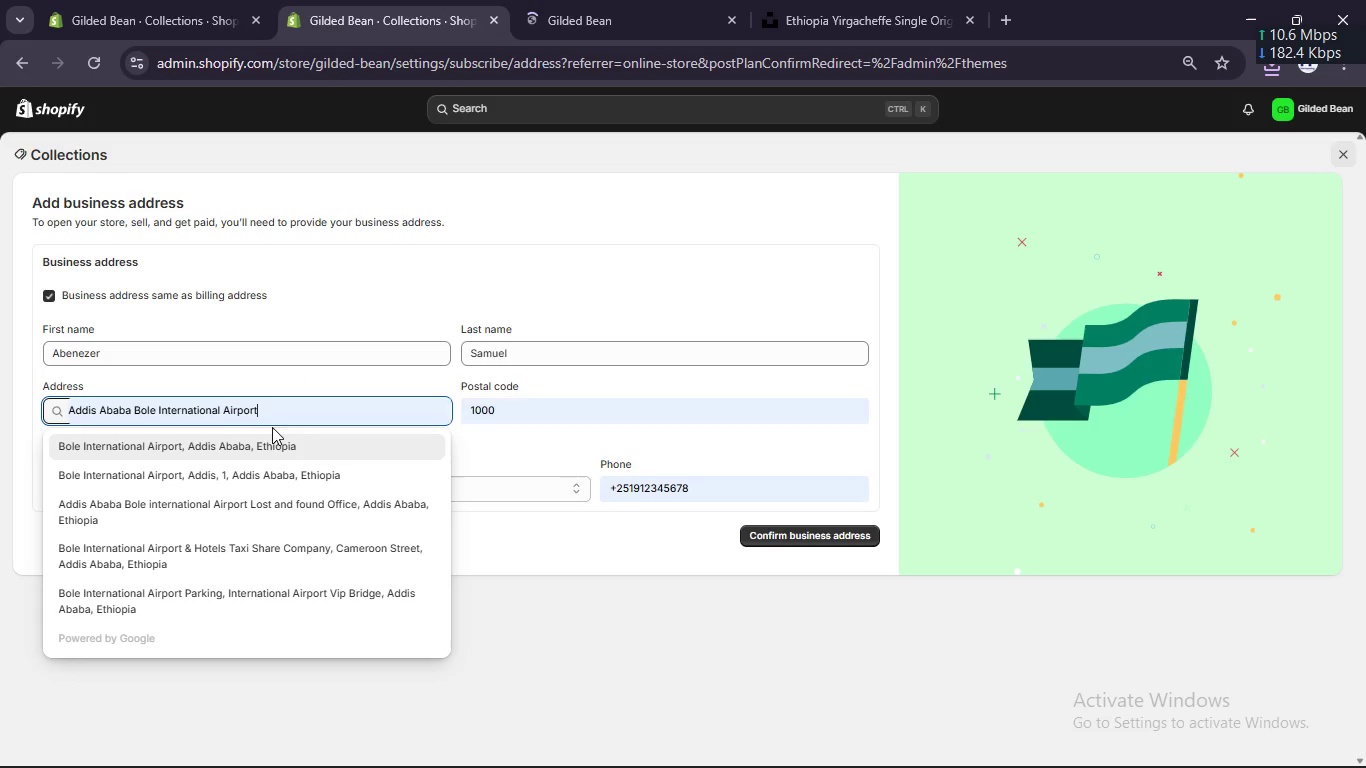 
left_click([266, 442])
 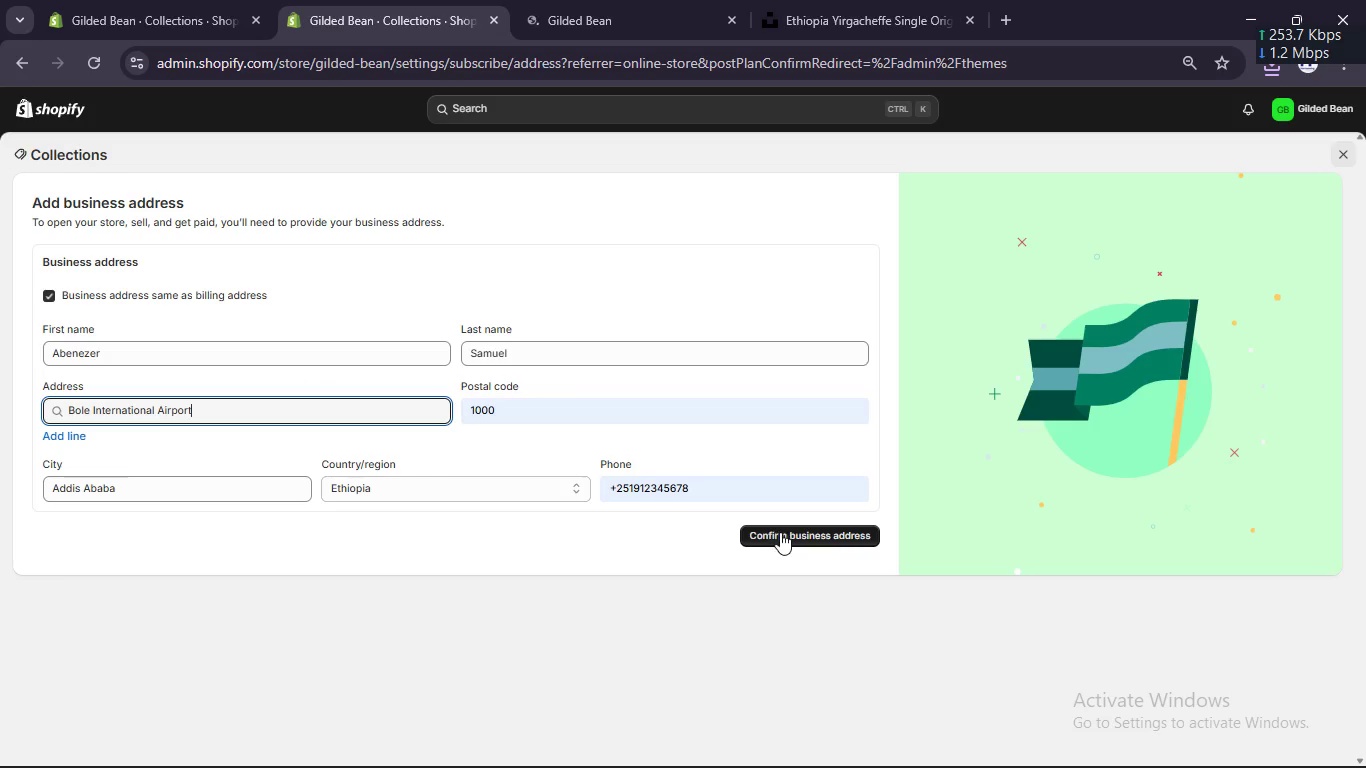 
left_click([780, 532])
 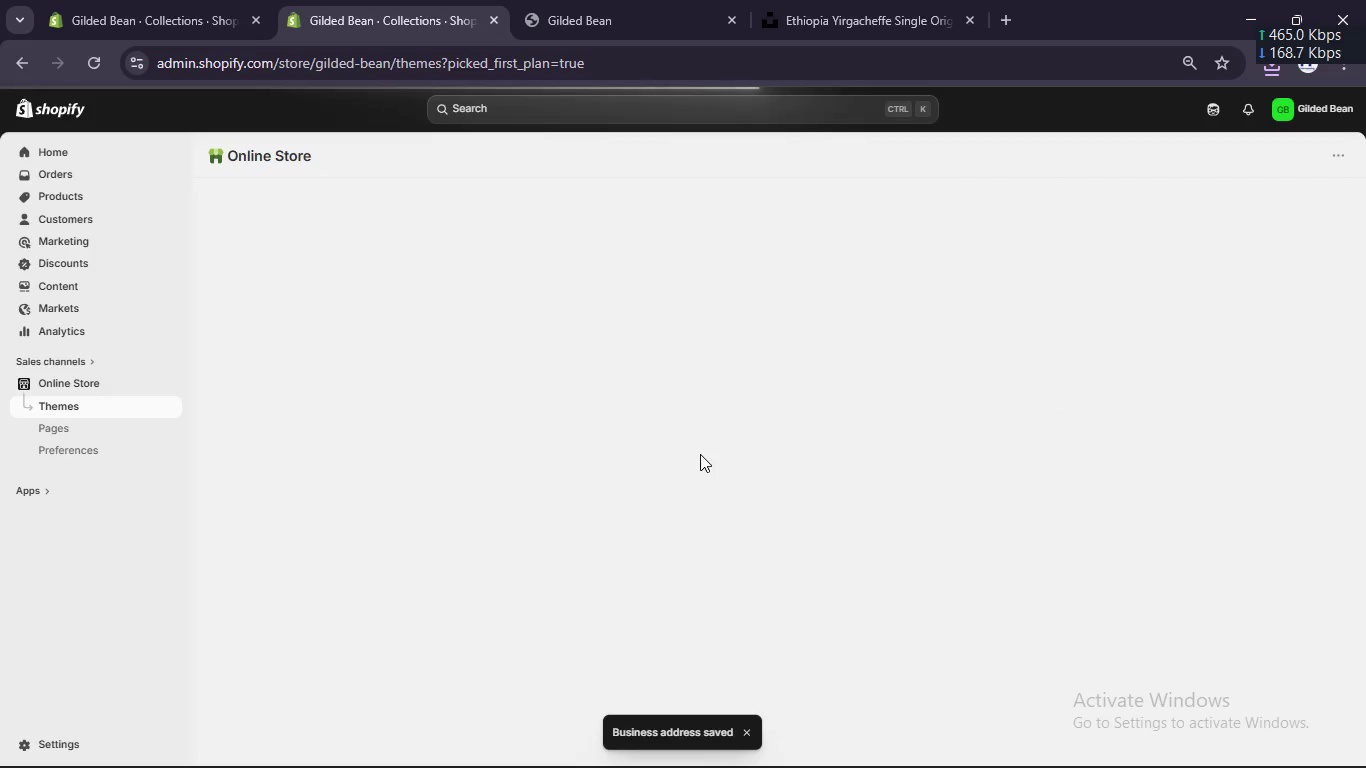 
wait(6.88)
 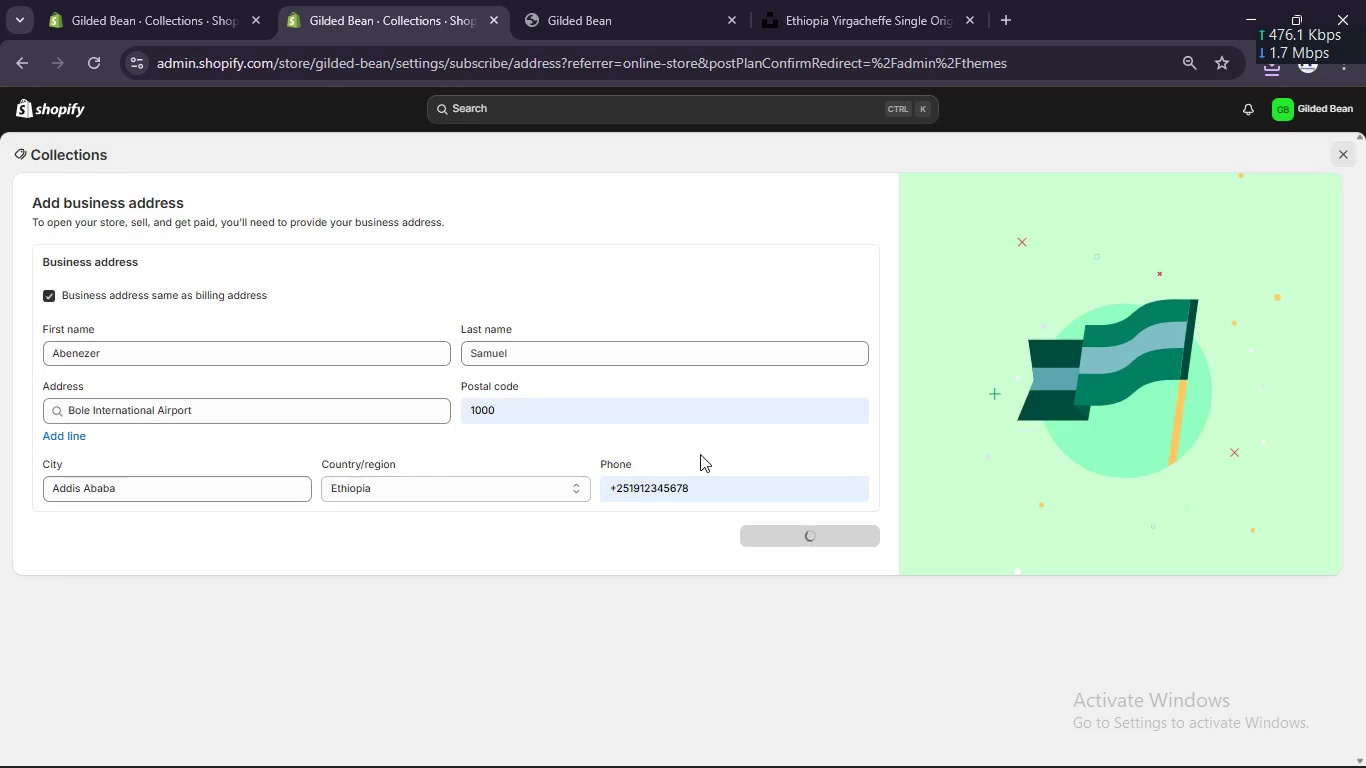 
left_click([1047, 492])
 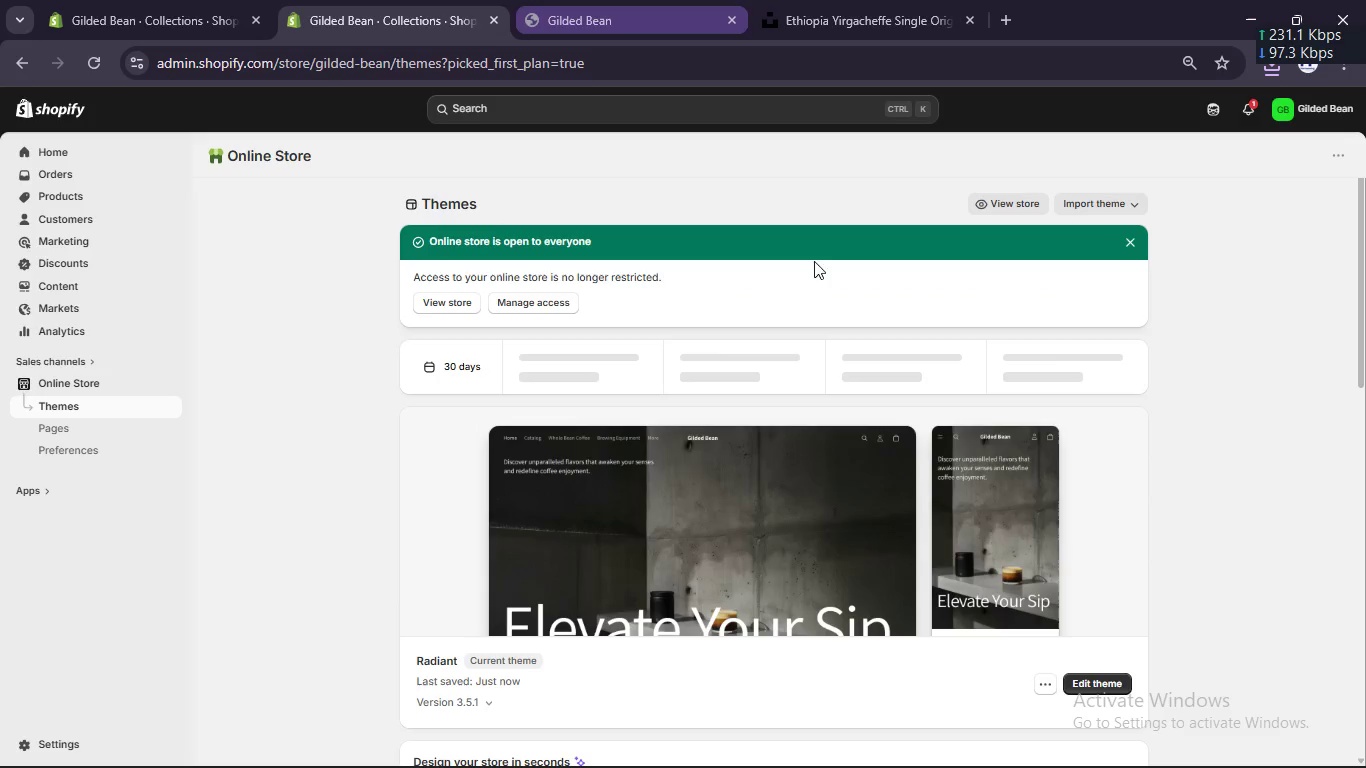 
left_click([1107, 682])
 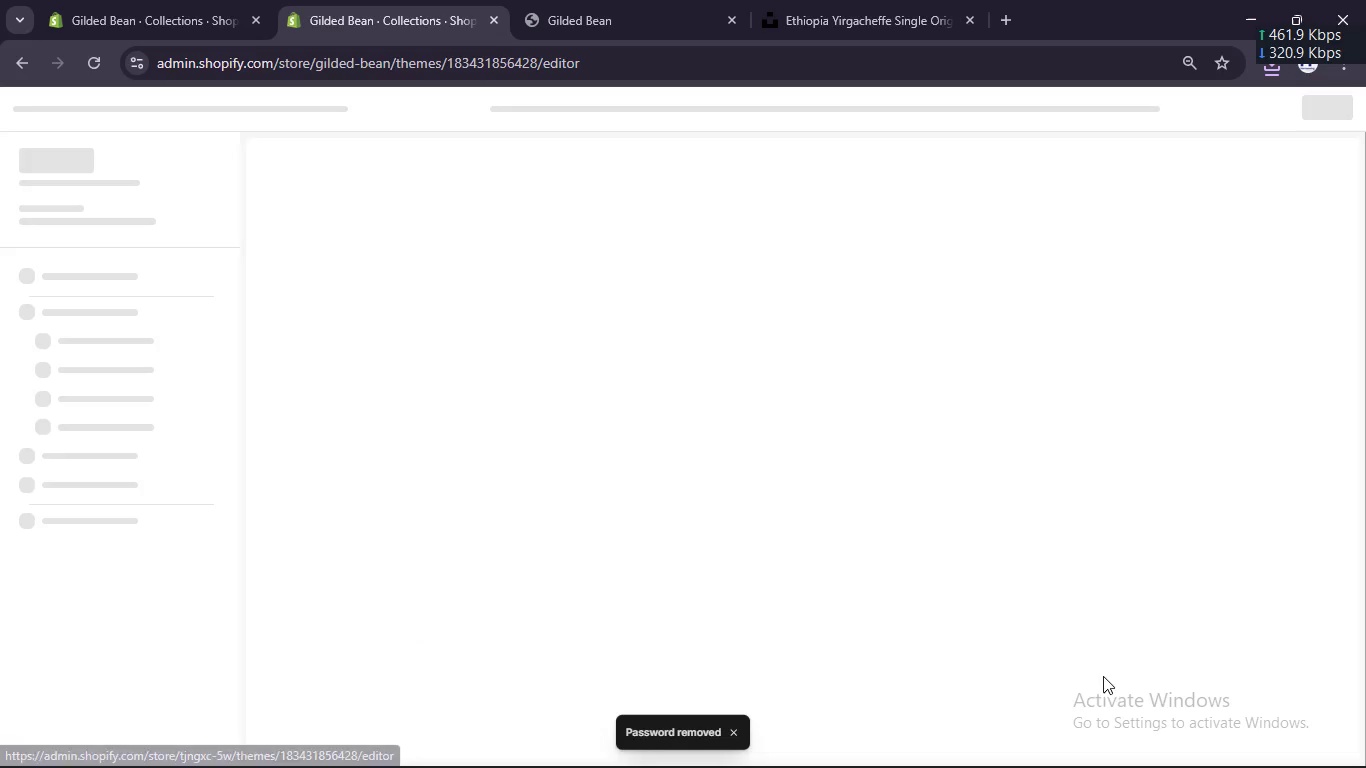 
mouse_move([1071, 626])
 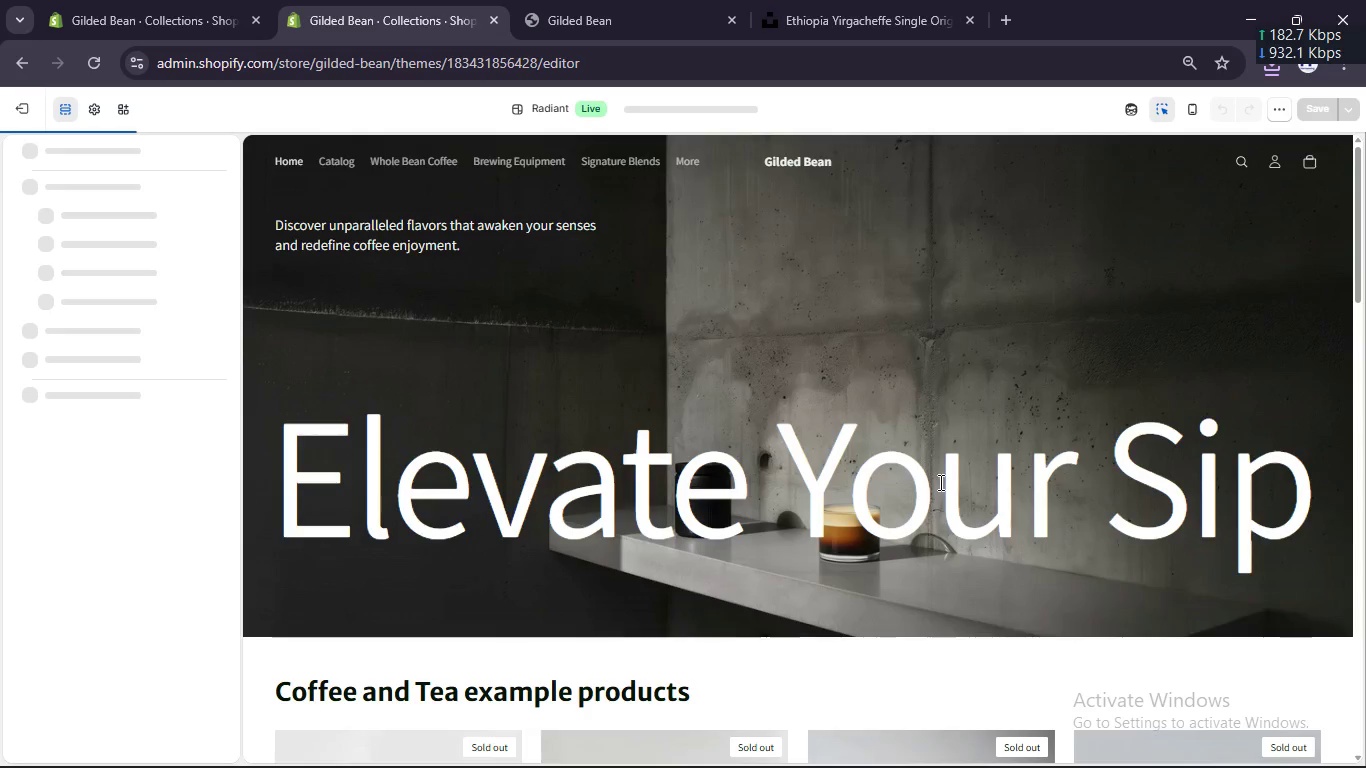 
scroll: coordinate [939, 482], scroll_direction: down, amount: 1.0
 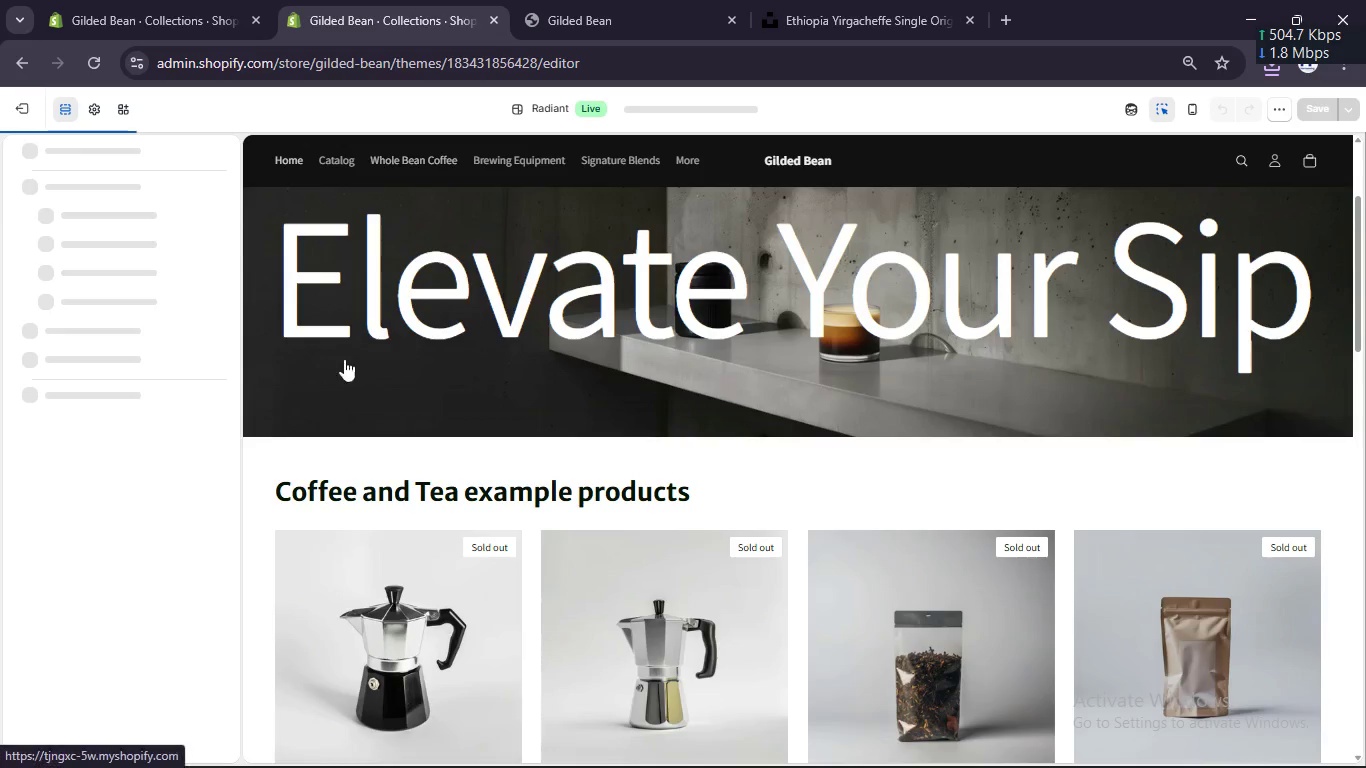 
left_click([390, 499])
 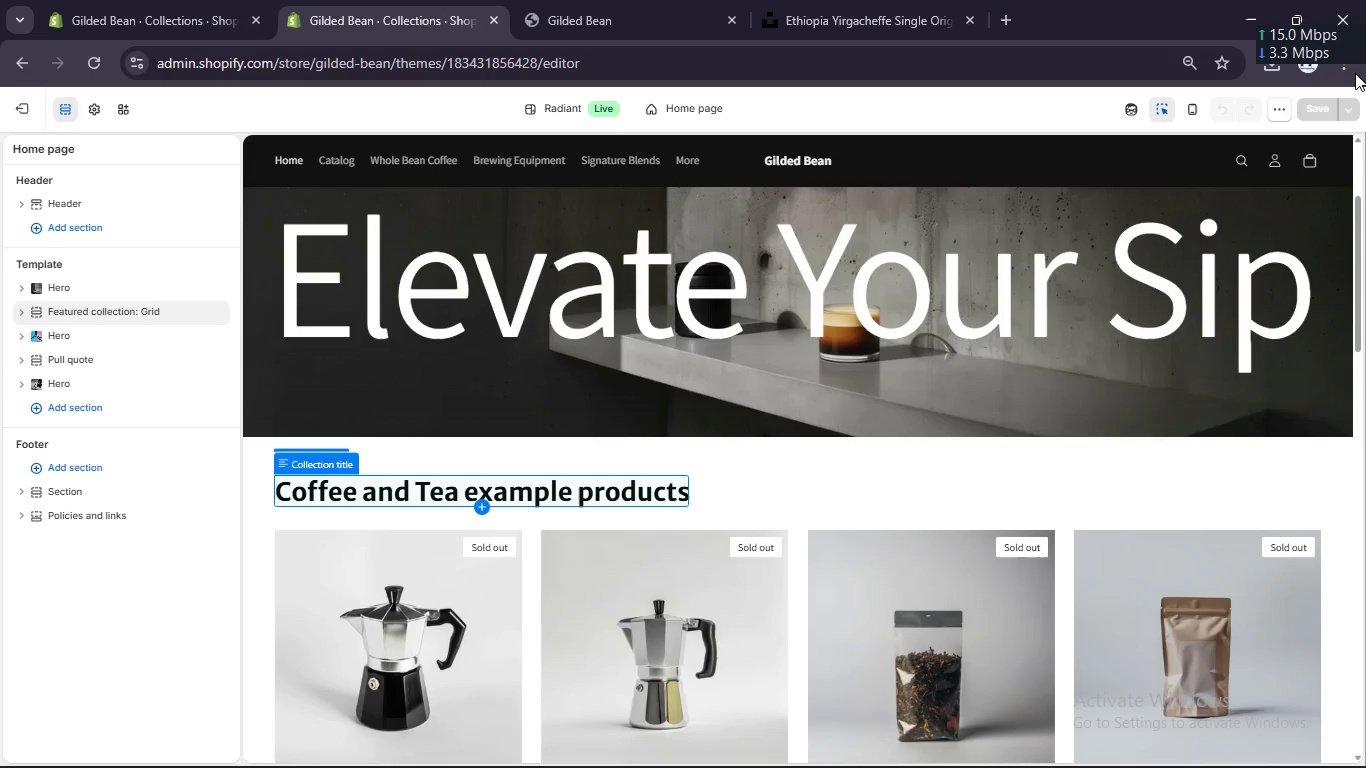 
left_click([1346, 69])
 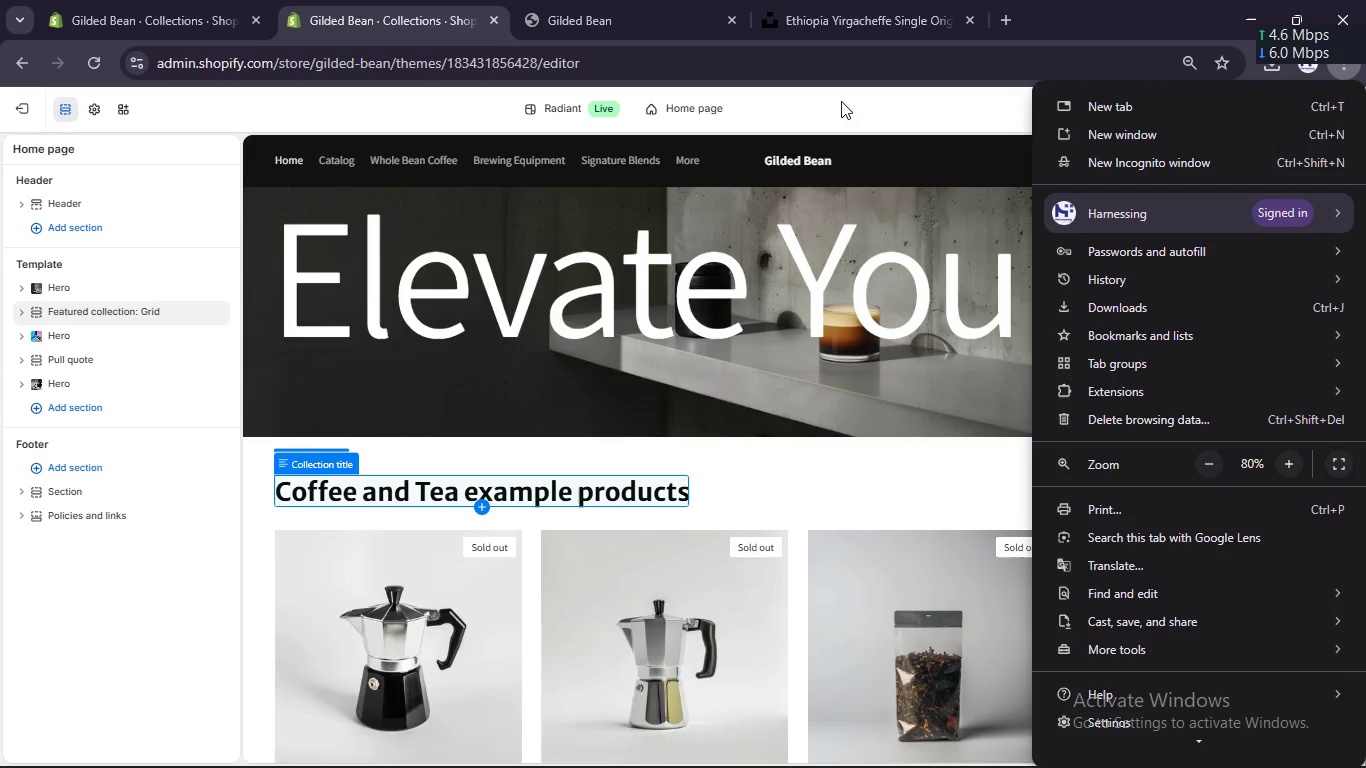 
left_click([461, 595])
 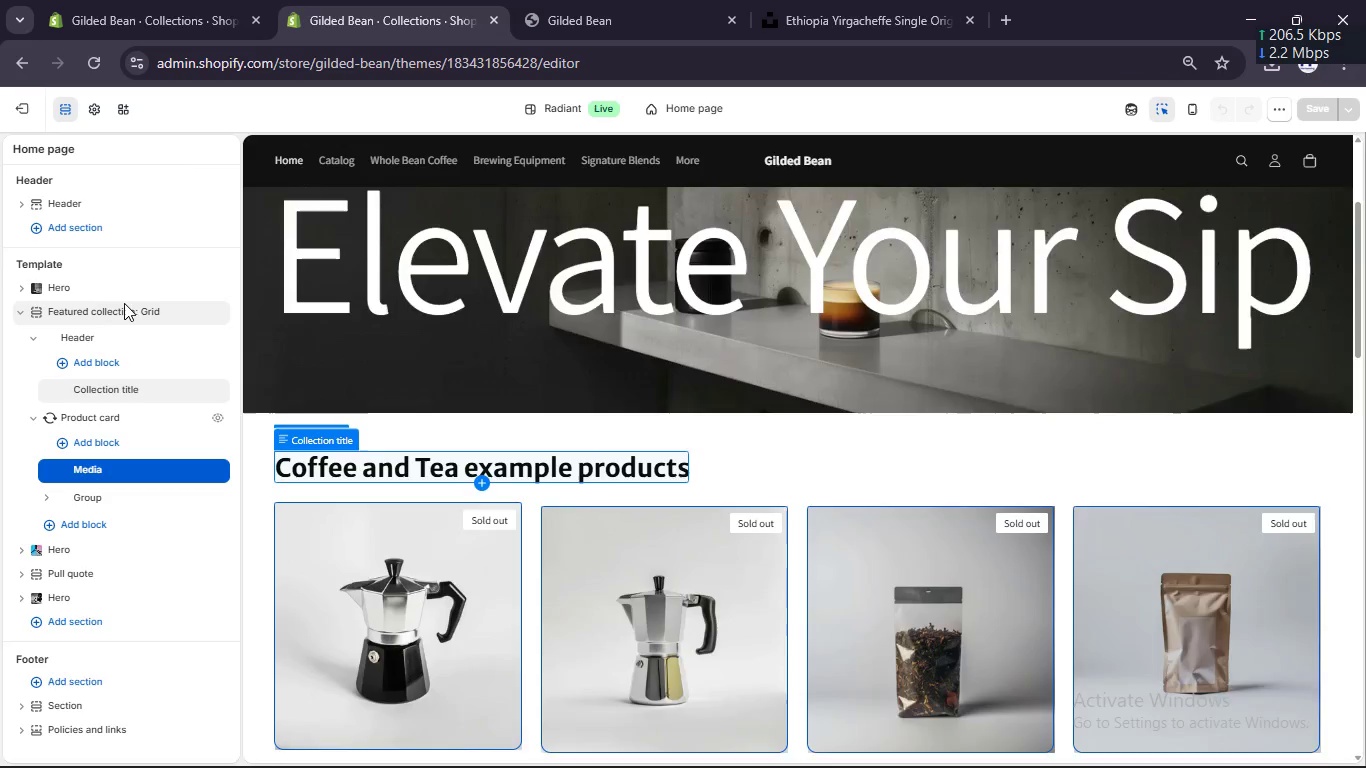 
left_click([108, 305])
 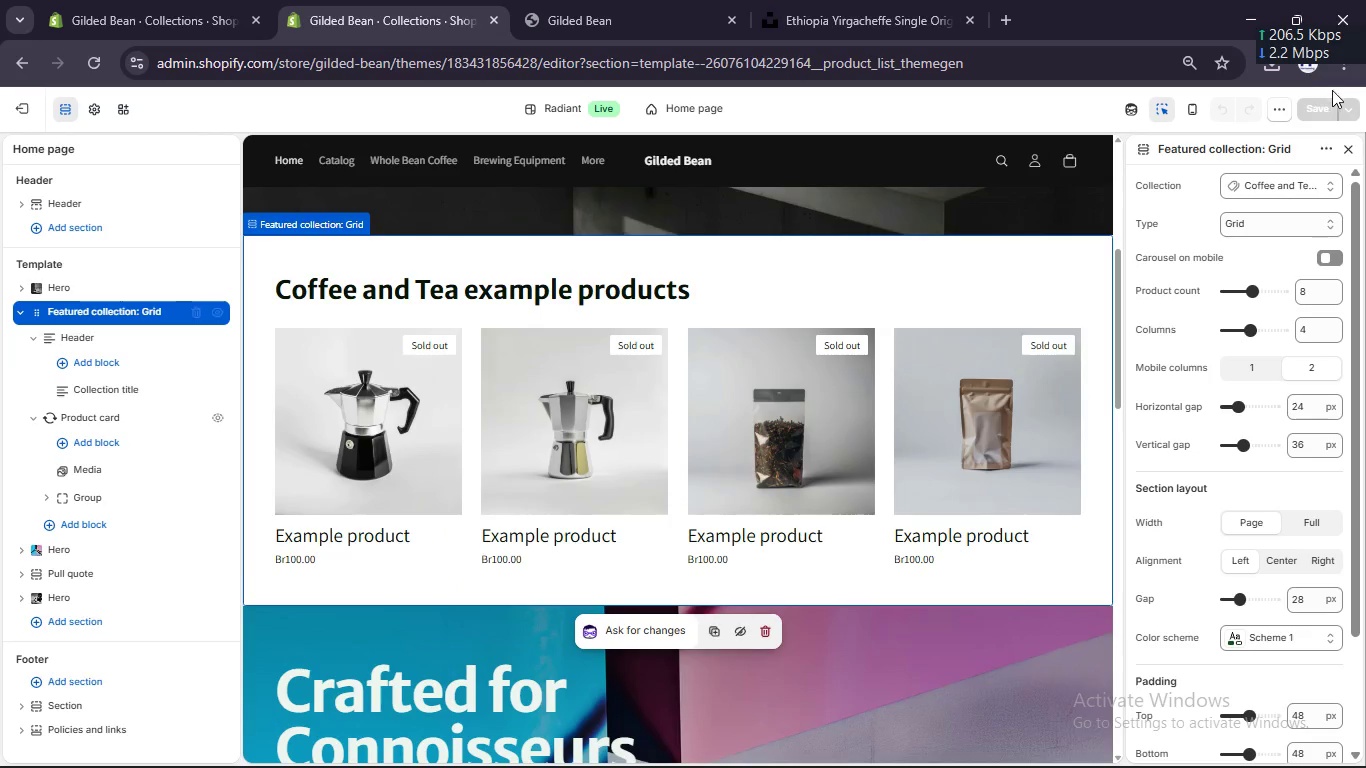 
left_click([1259, 179])
 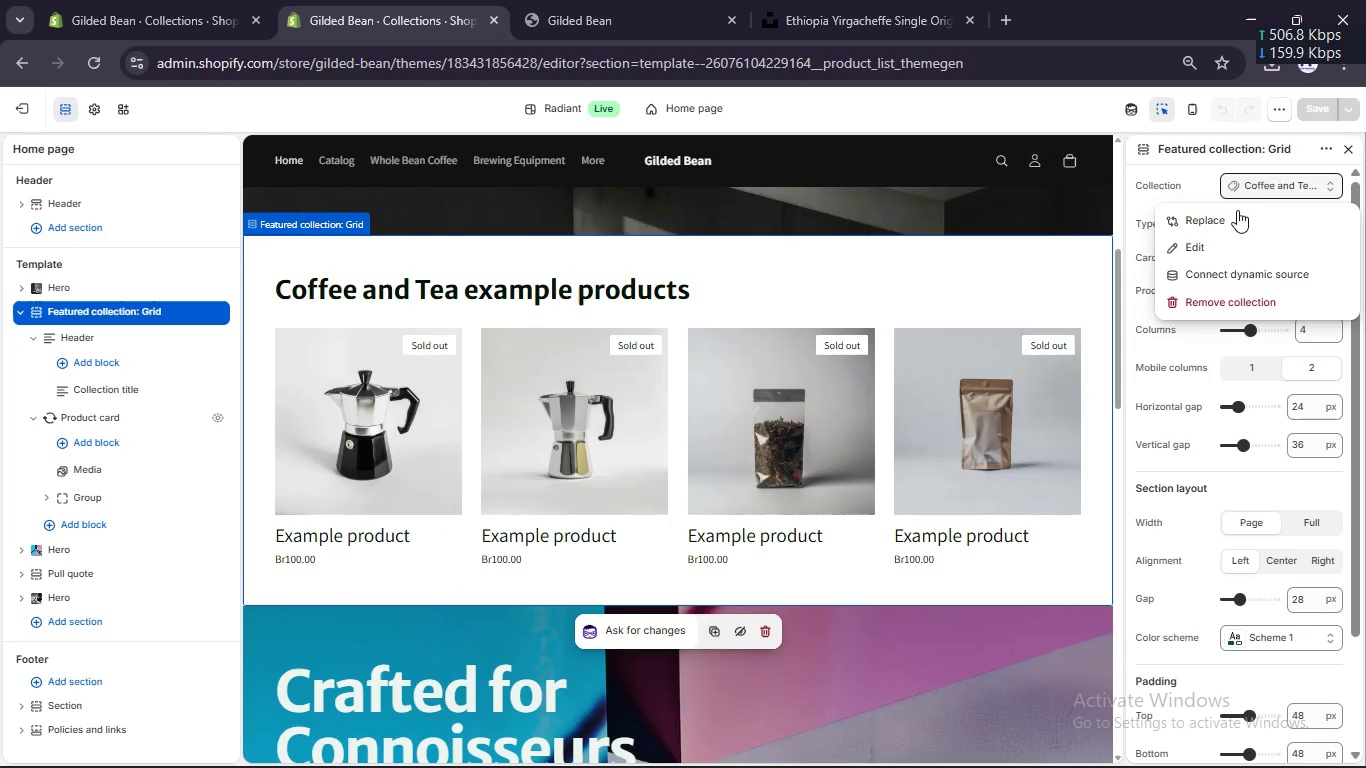 
left_click([1220, 225])
 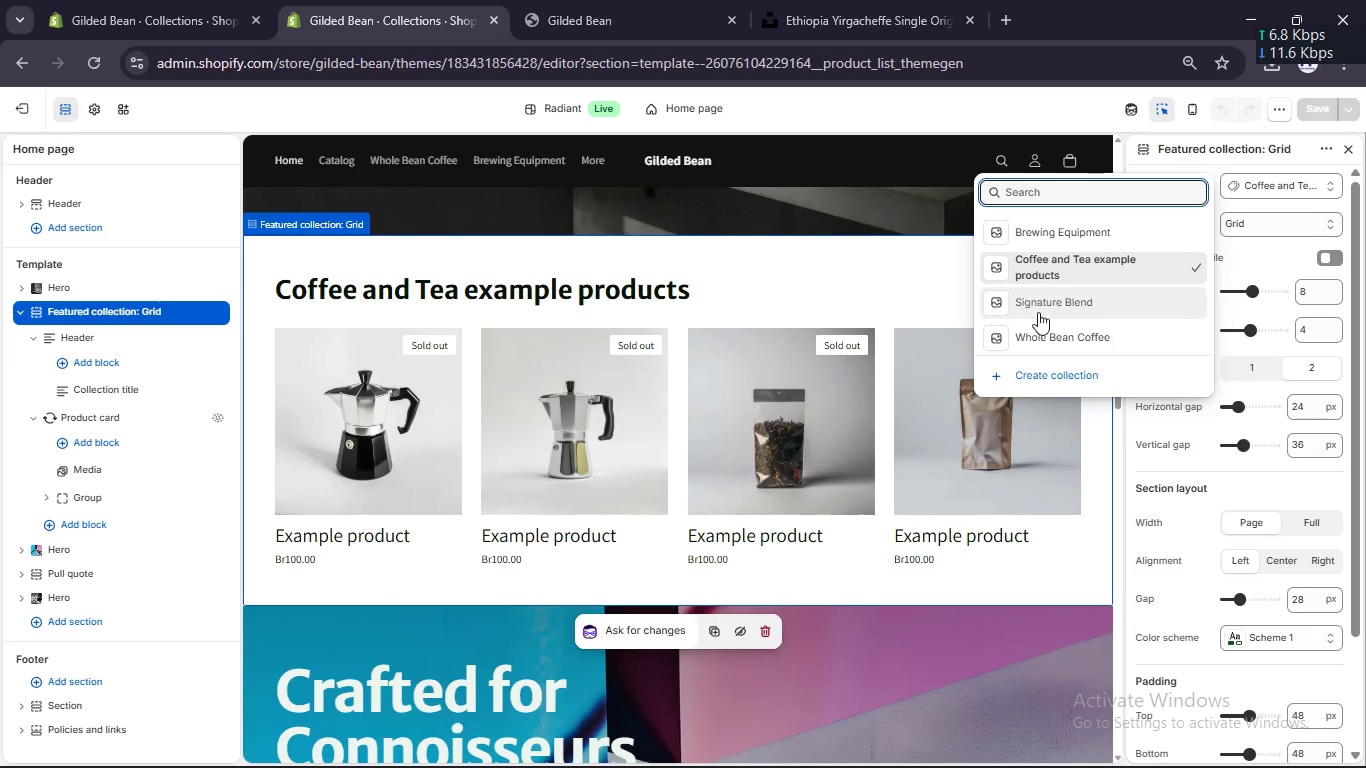 
wait(10.23)
 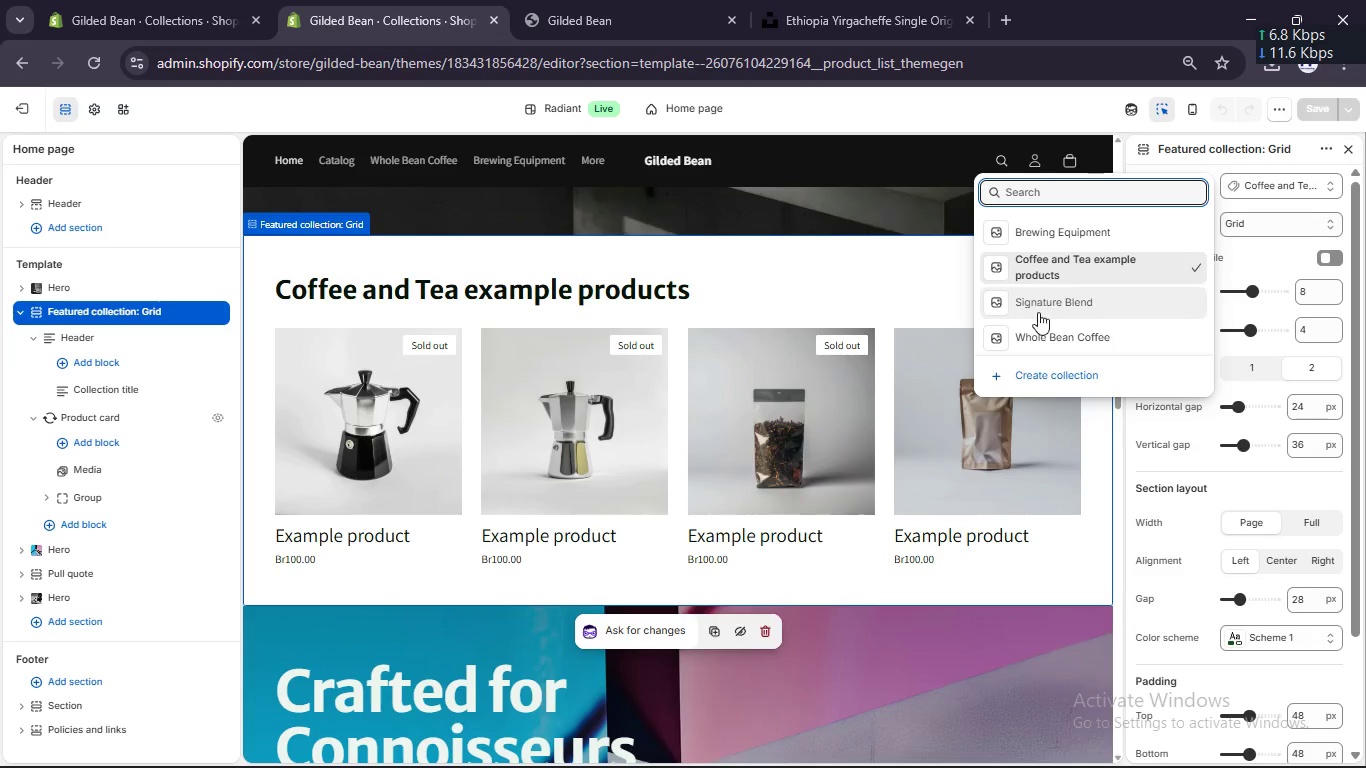 
scroll: coordinate [1037, 330], scroll_direction: down, amount: 8.0
 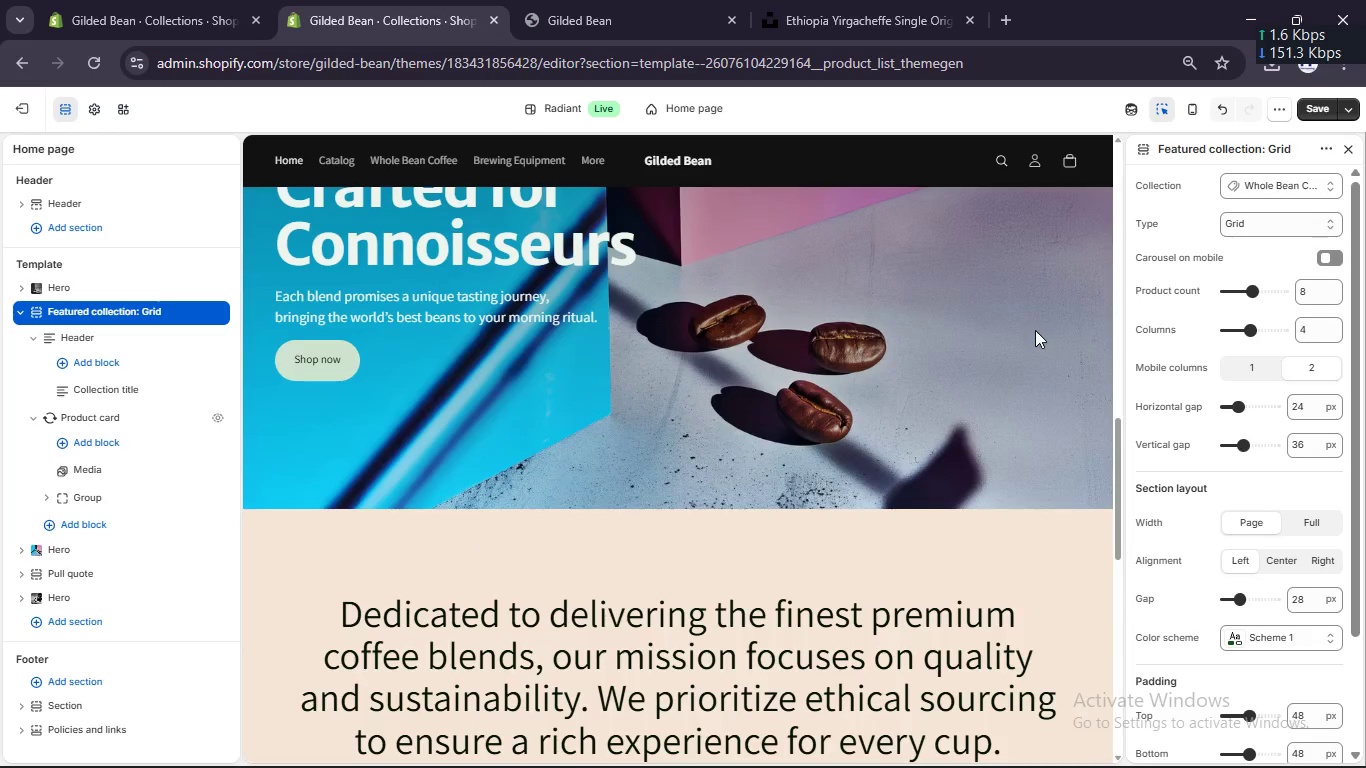 
left_click([1019, 327])
 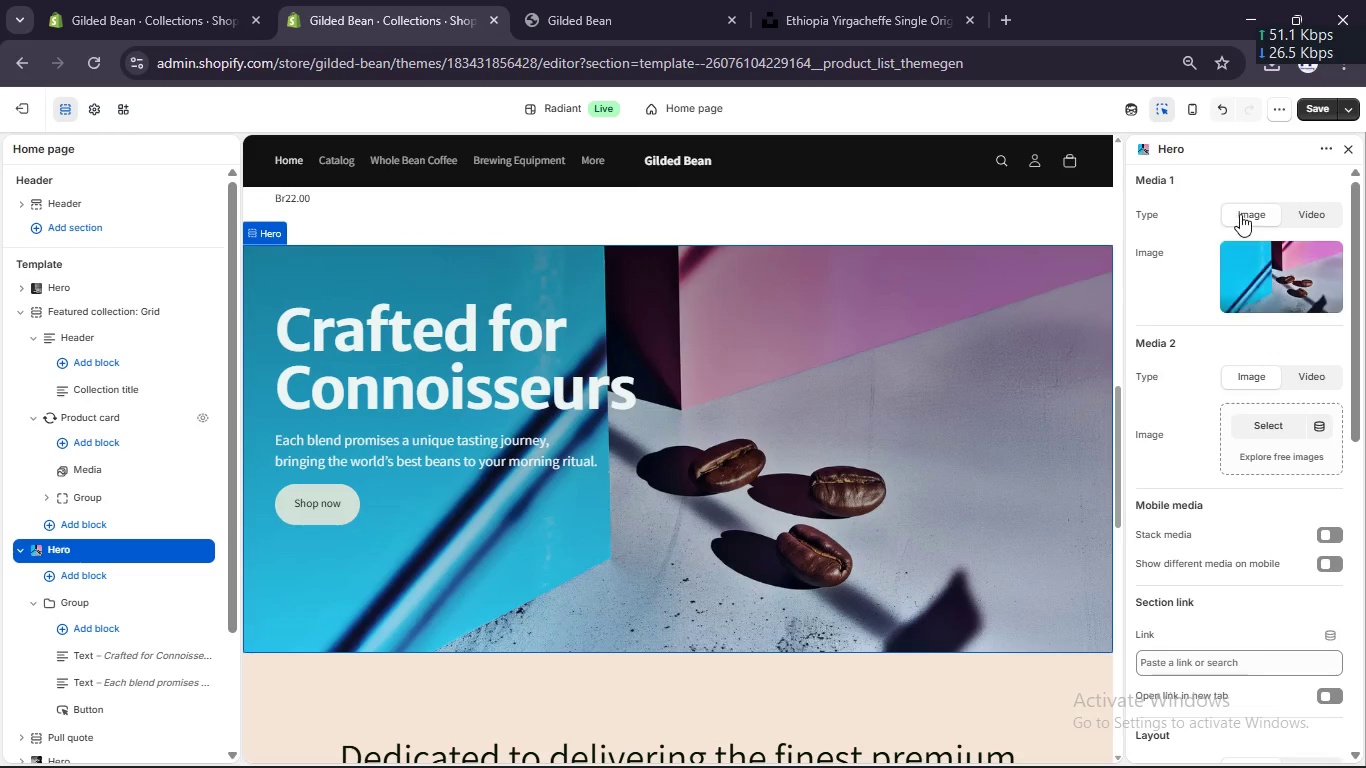 
left_click([1260, 271])
 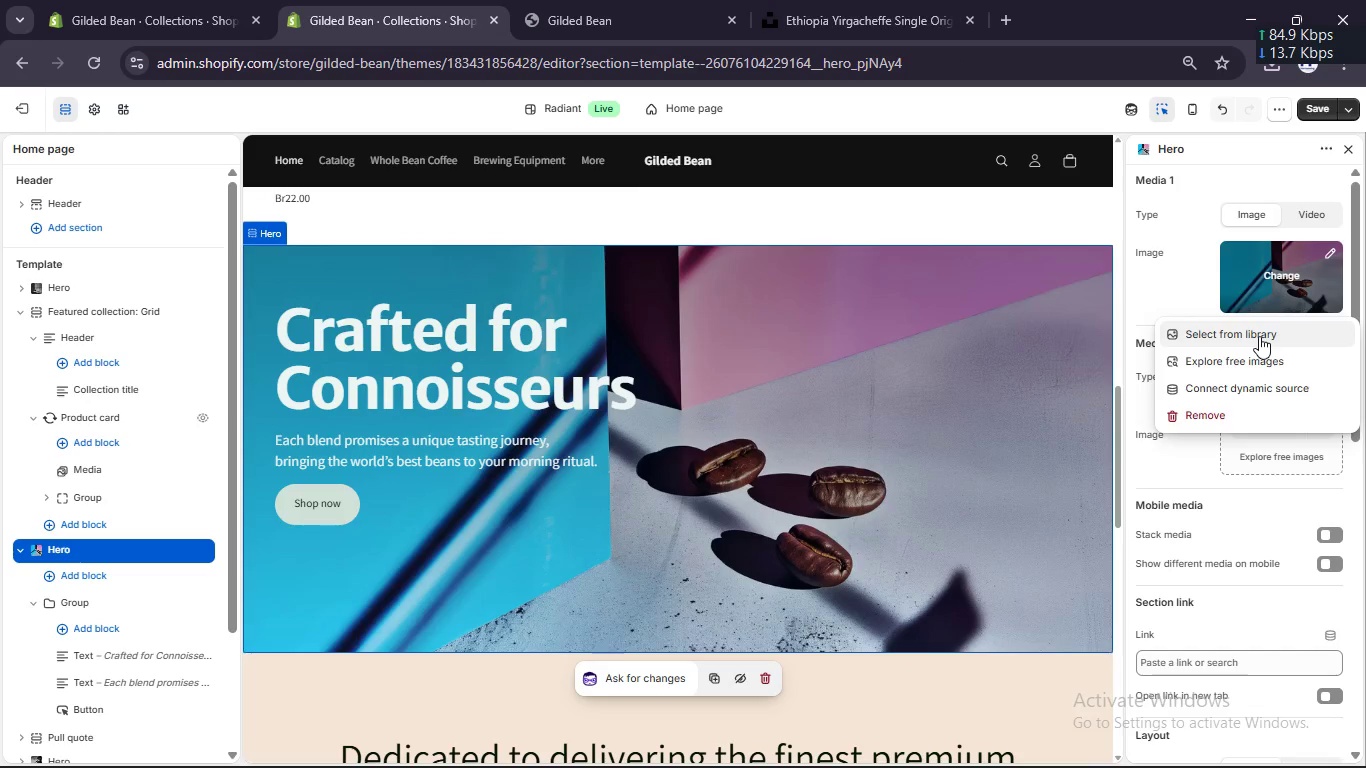 
left_click([1259, 336])
 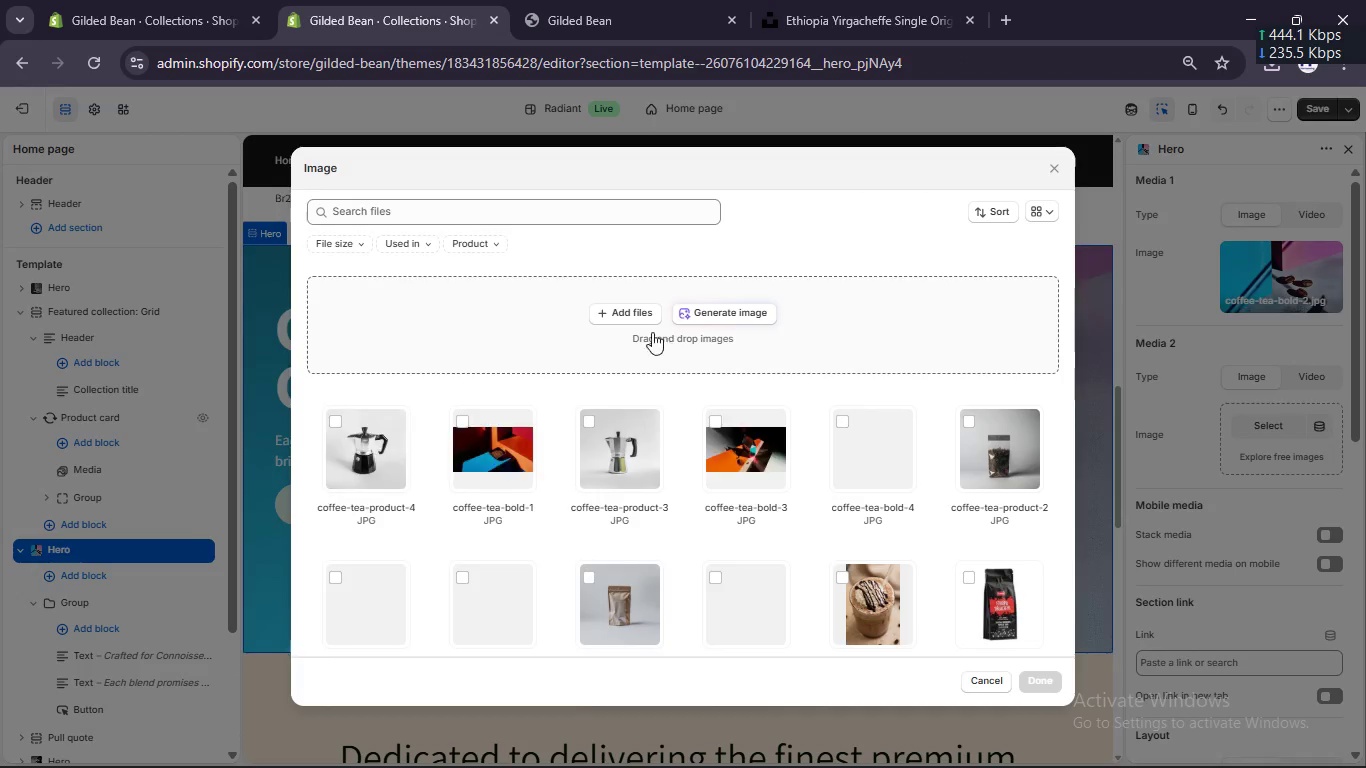 
left_click([628, 311])
 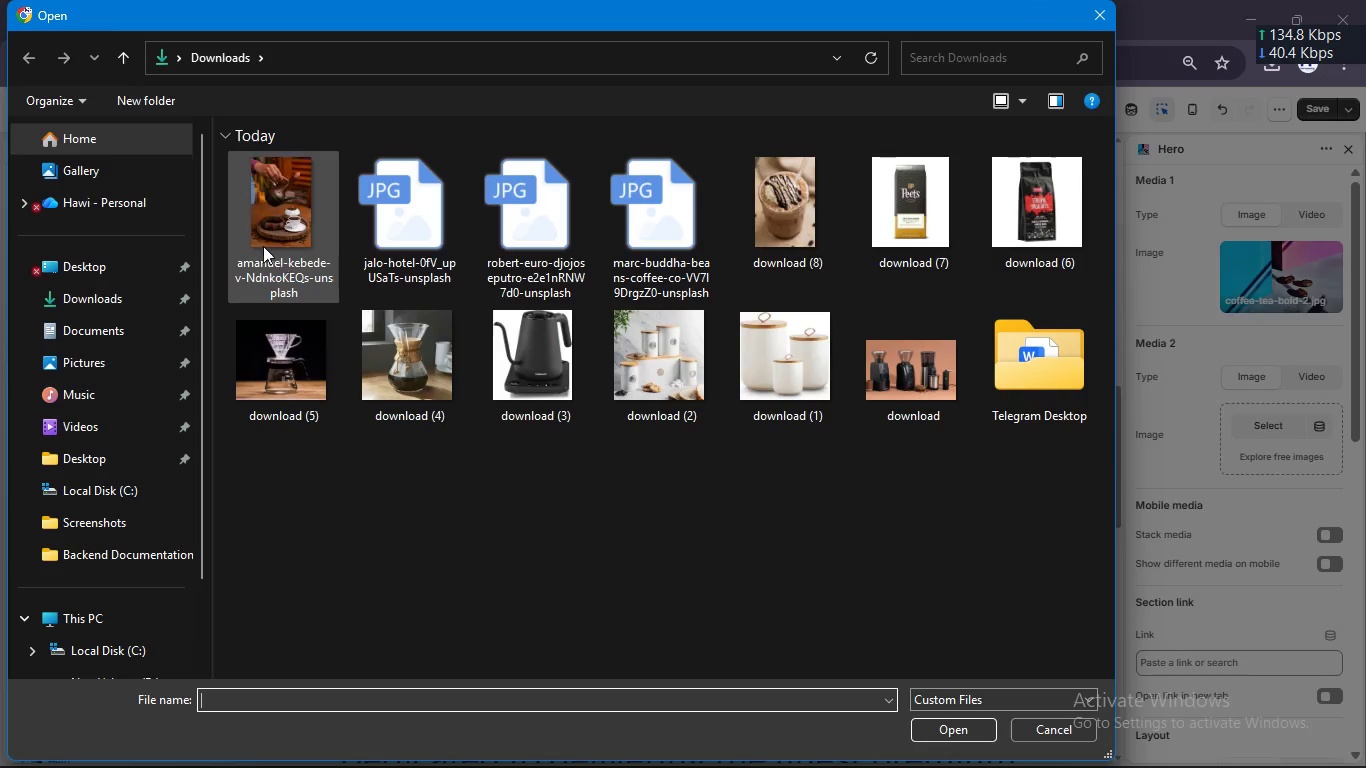 
left_click_drag(start_coordinate=[217, 233], to_coordinate=[673, 258])
 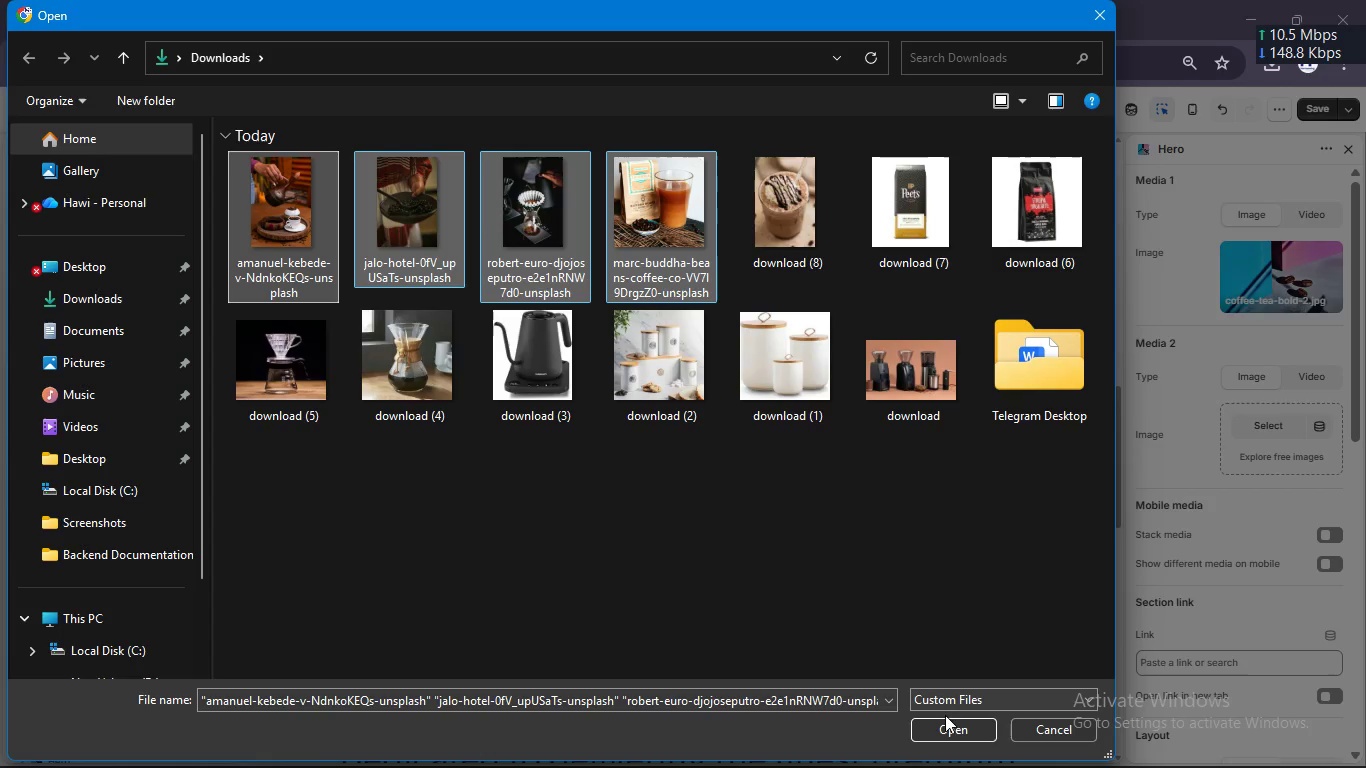 
left_click([944, 723])
 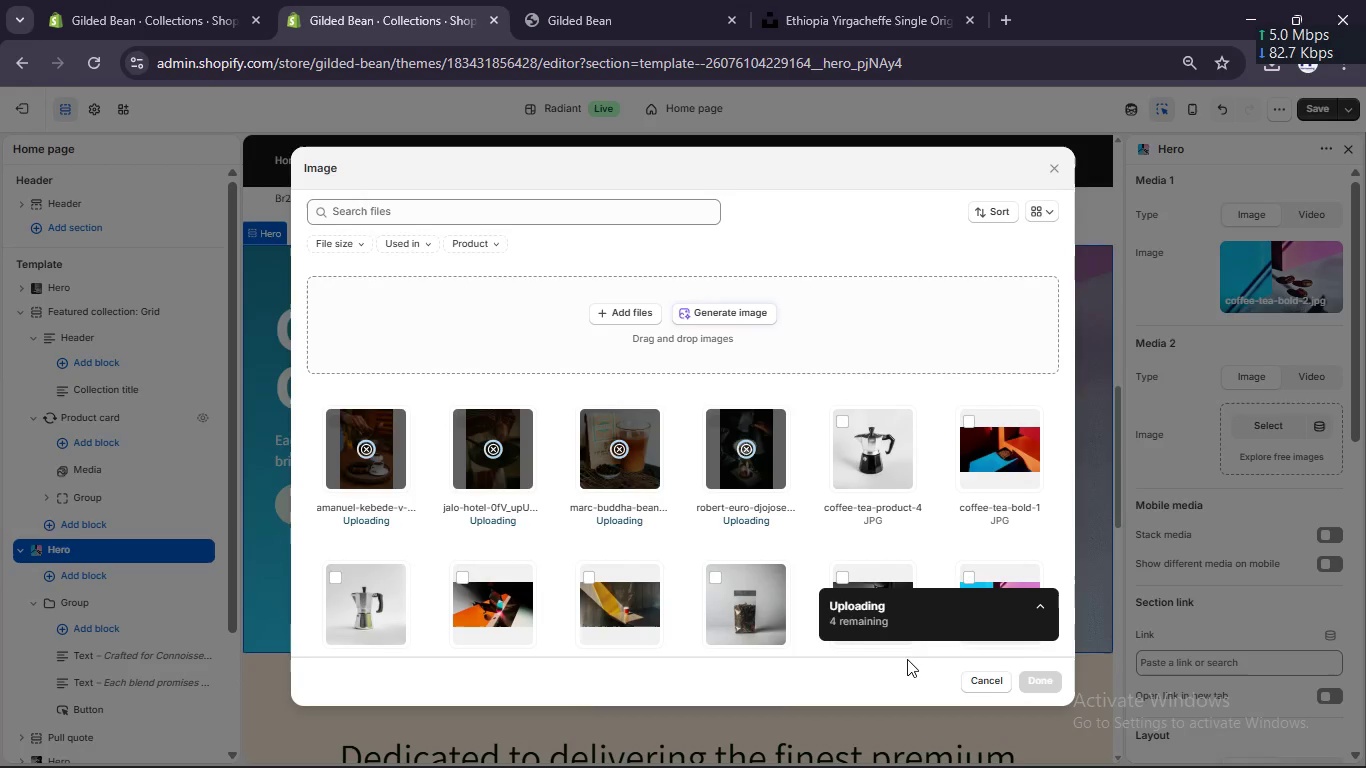 
wait(5.86)
 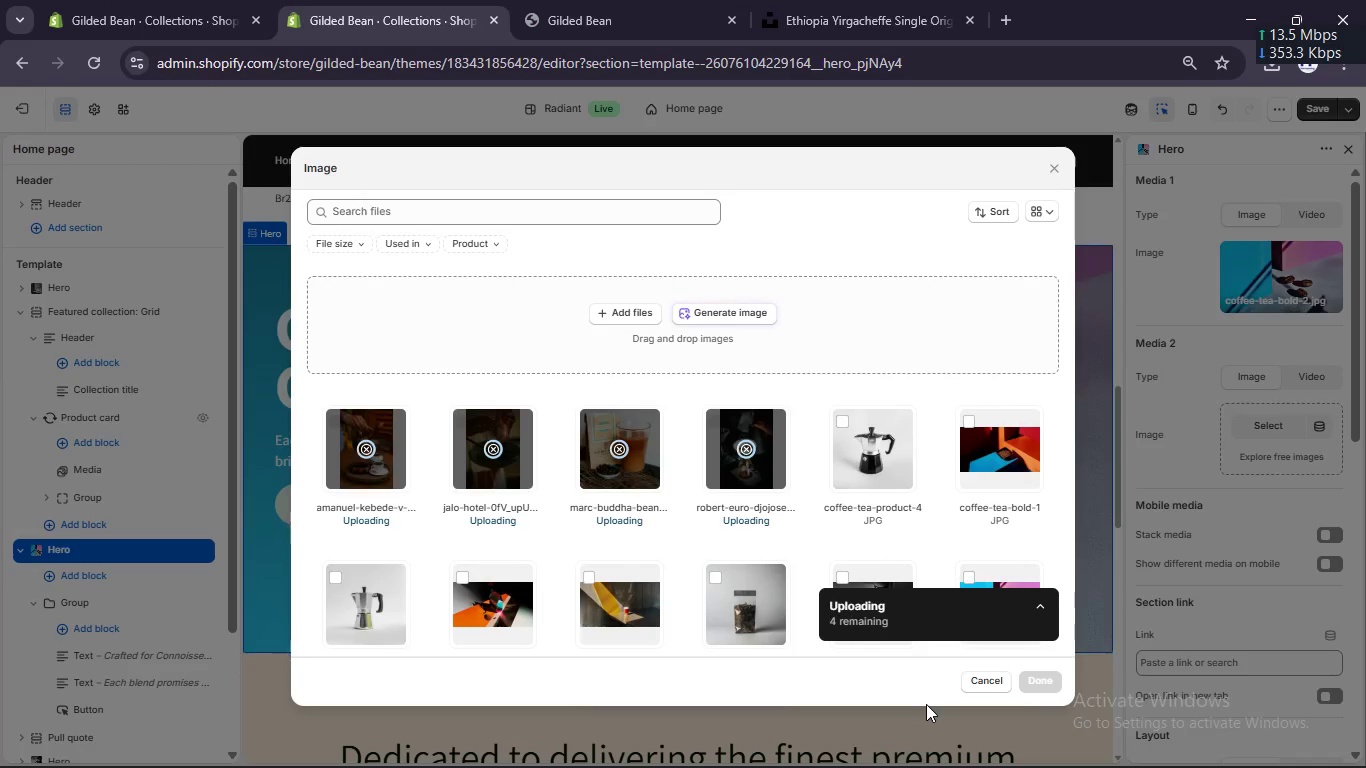 
left_click([860, 752])